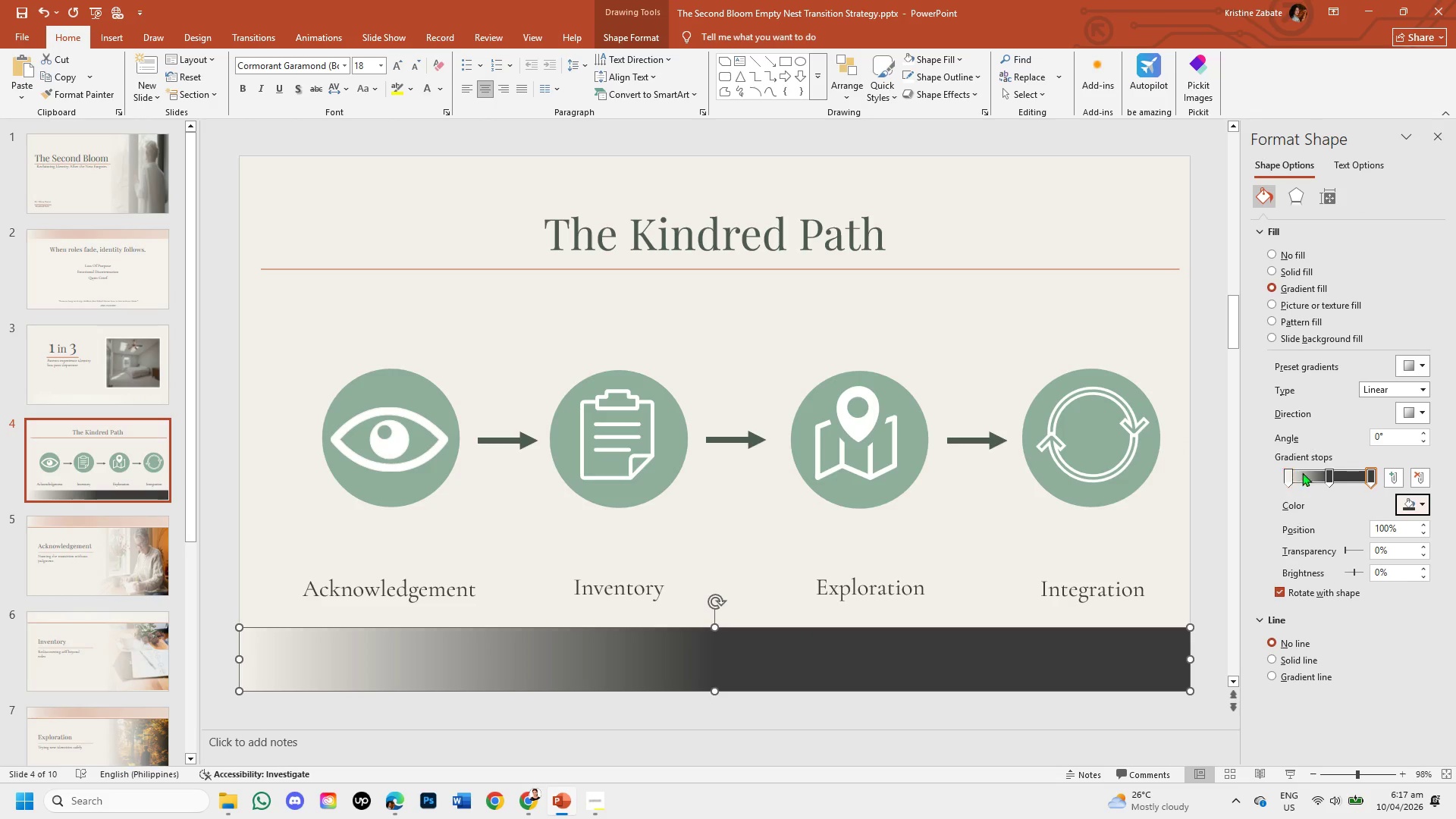 
left_click([1327, 473])
 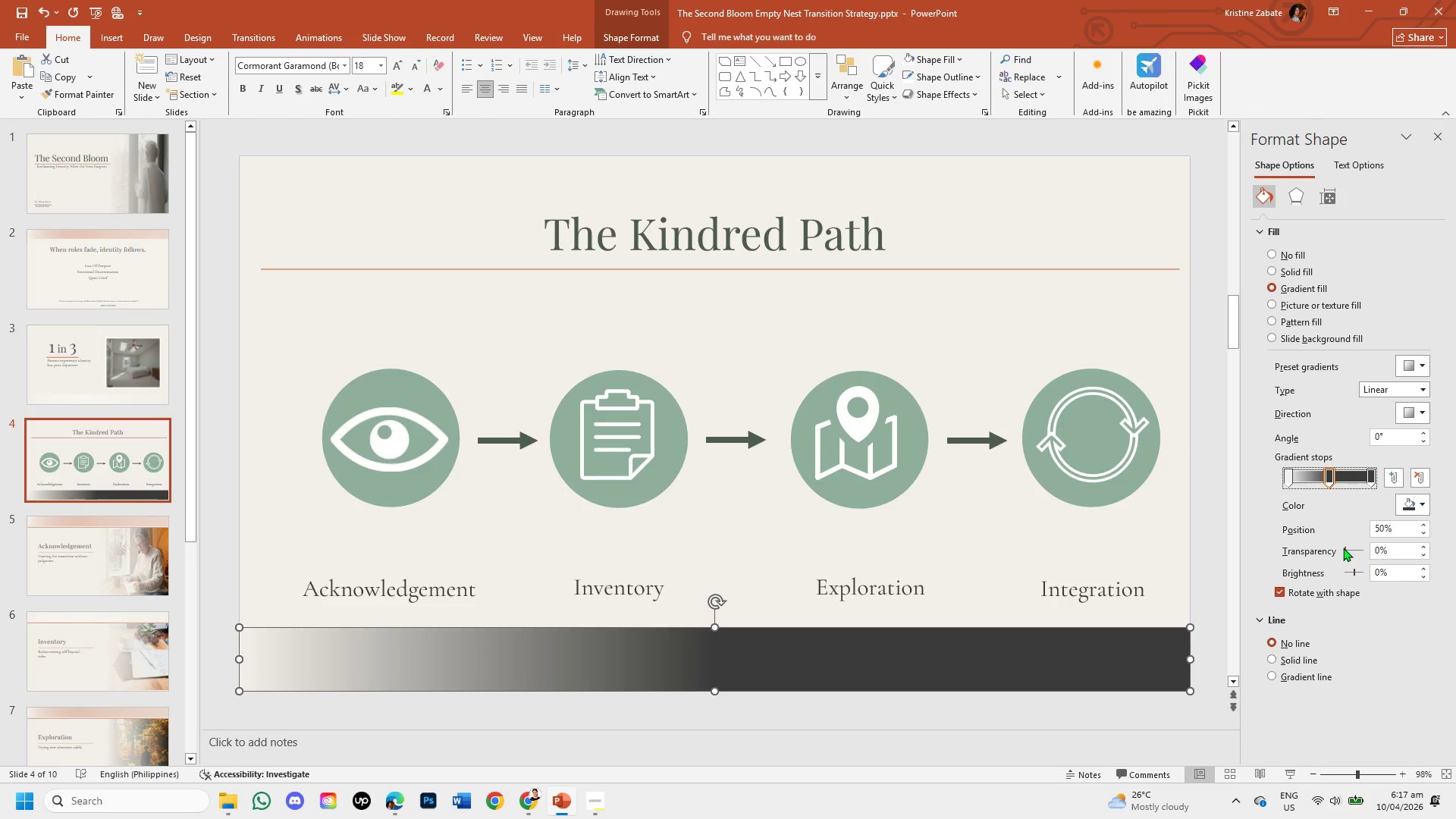 
left_click_drag(start_coordinate=[1345, 547], to_coordinate=[1357, 555])
 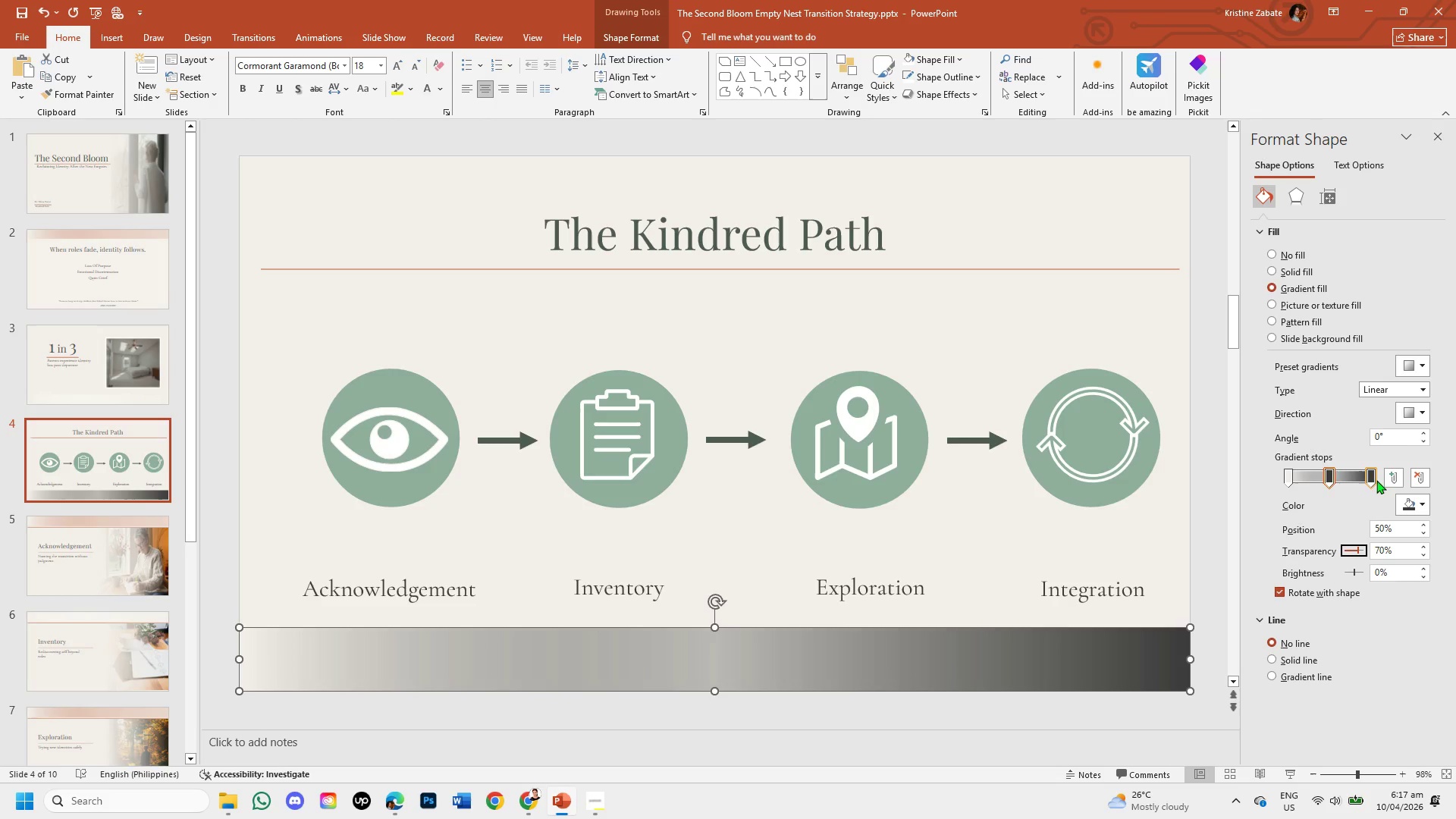 
left_click([1370, 480])
 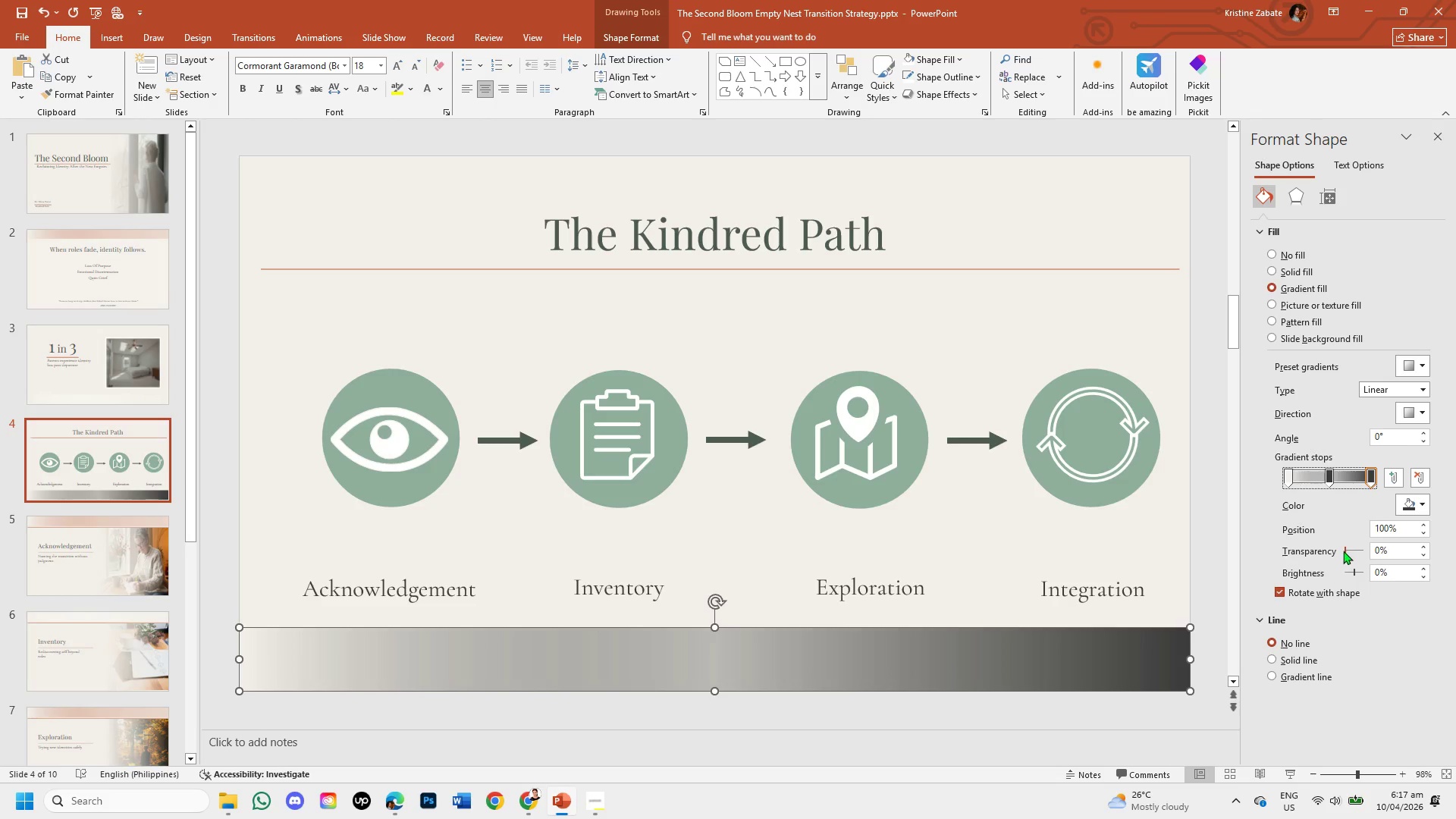 
left_click_drag(start_coordinate=[1344, 551], to_coordinate=[1360, 552])
 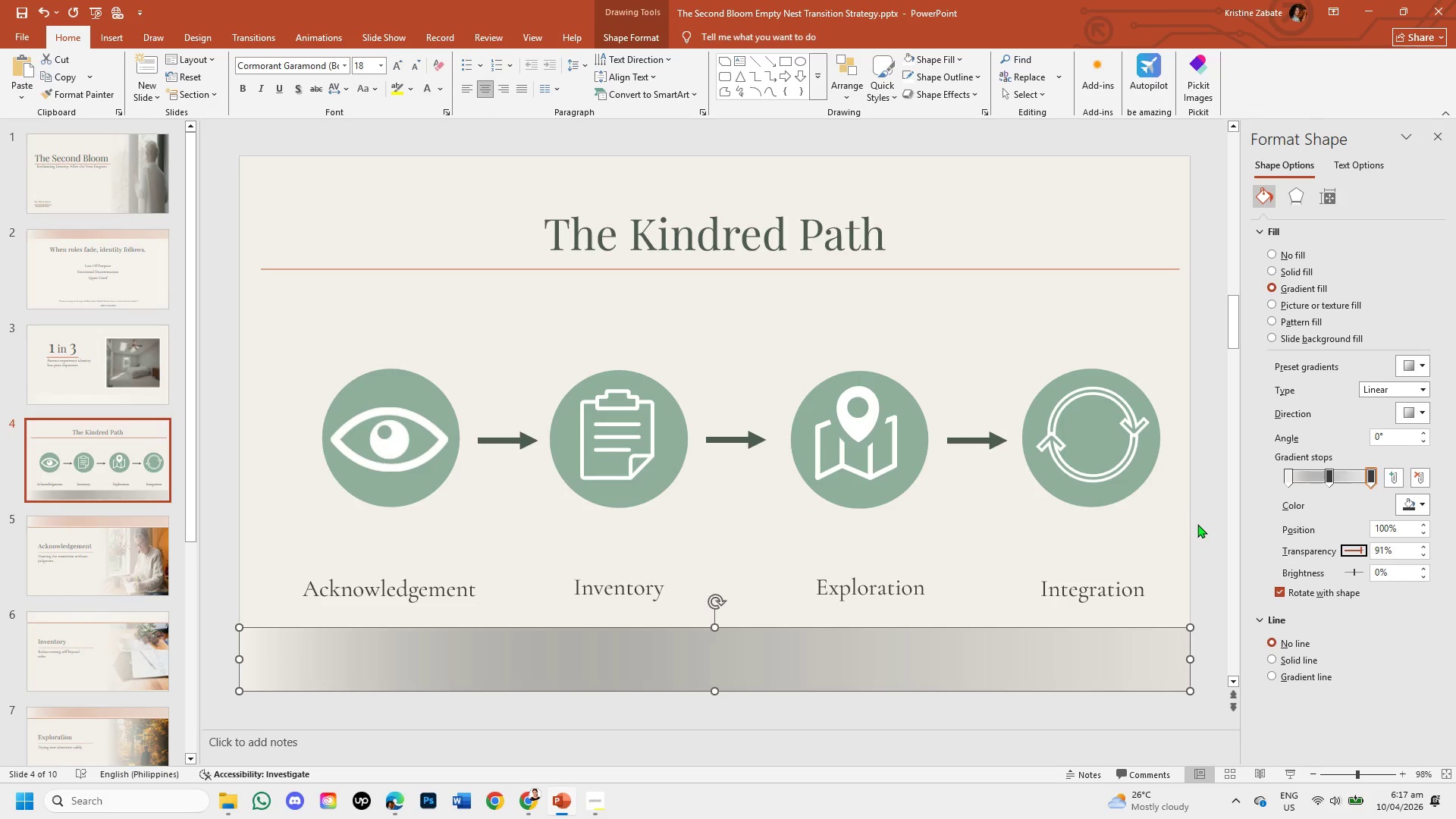 
left_click([1173, 526])
 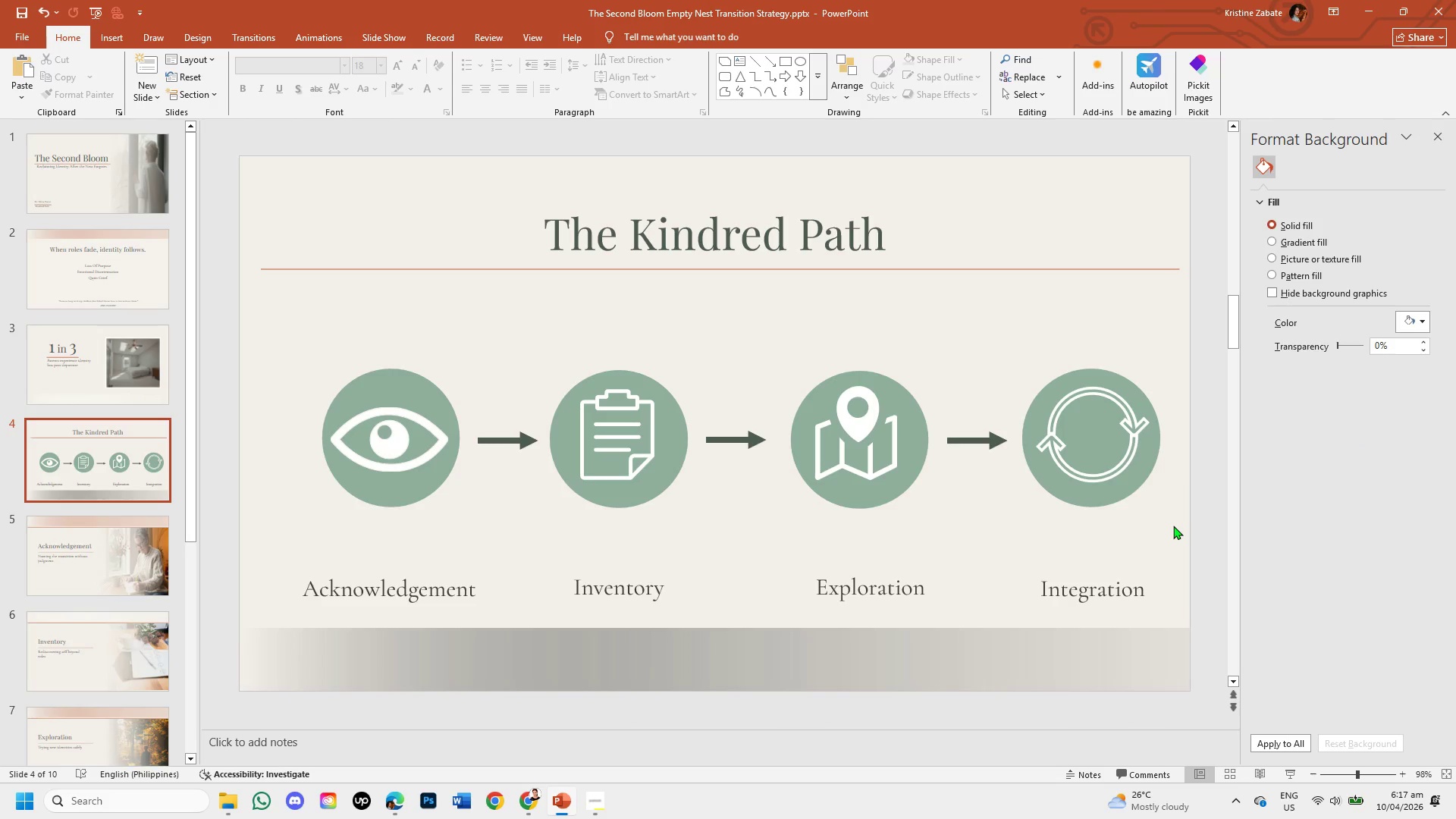 
key(Control+Z)
 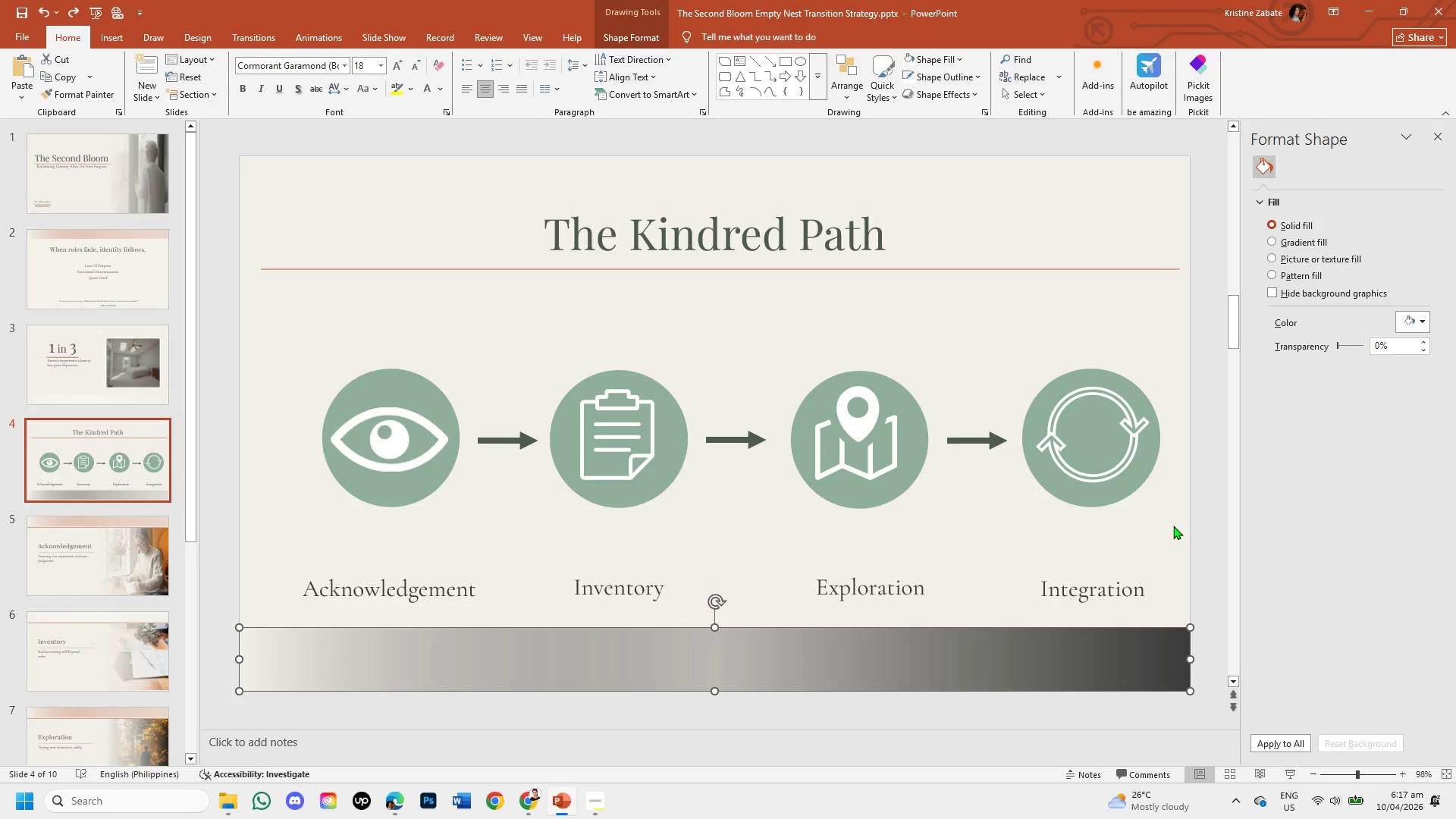 
key(Control+Z)
 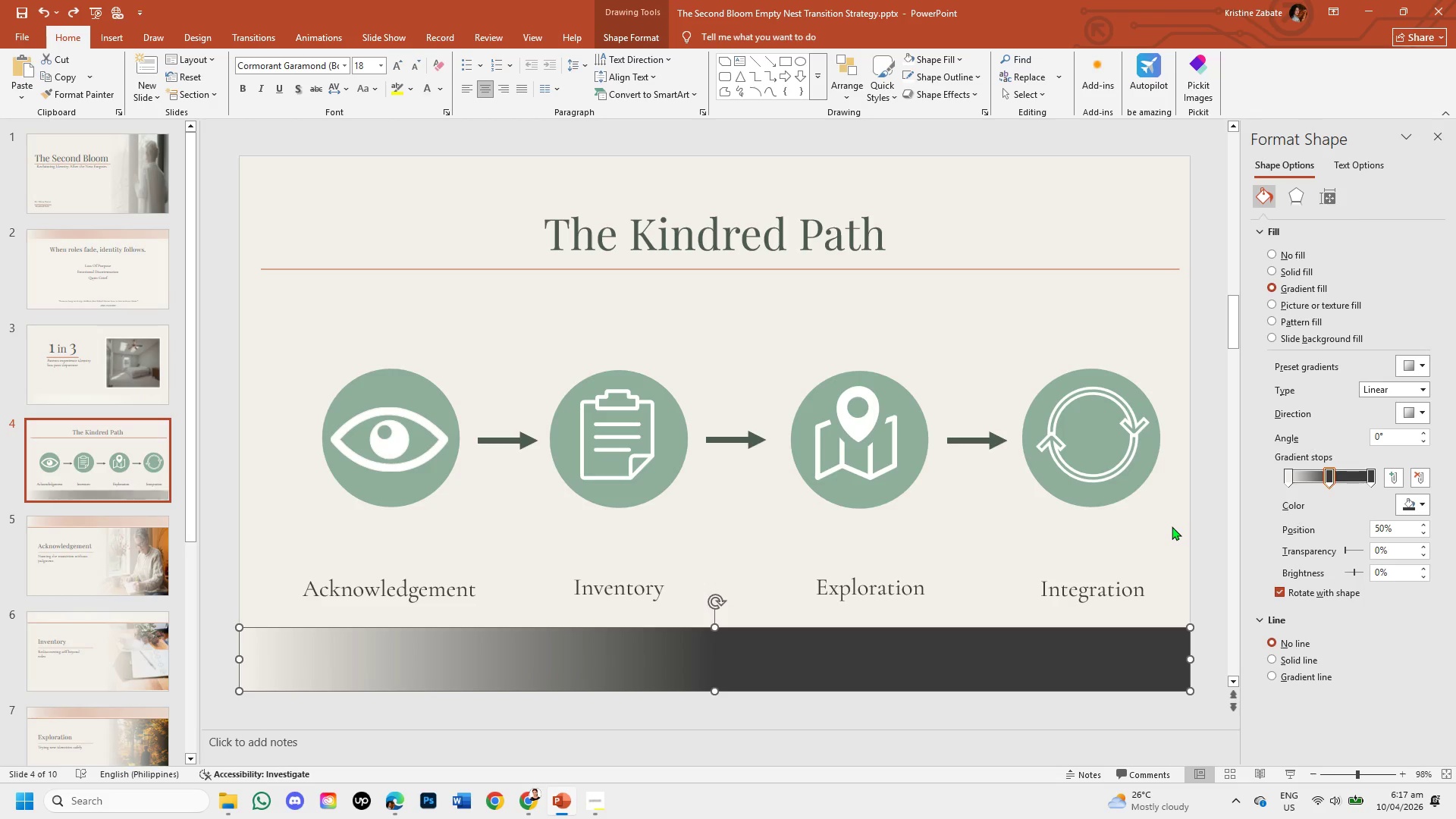 
key(Control+Z)
 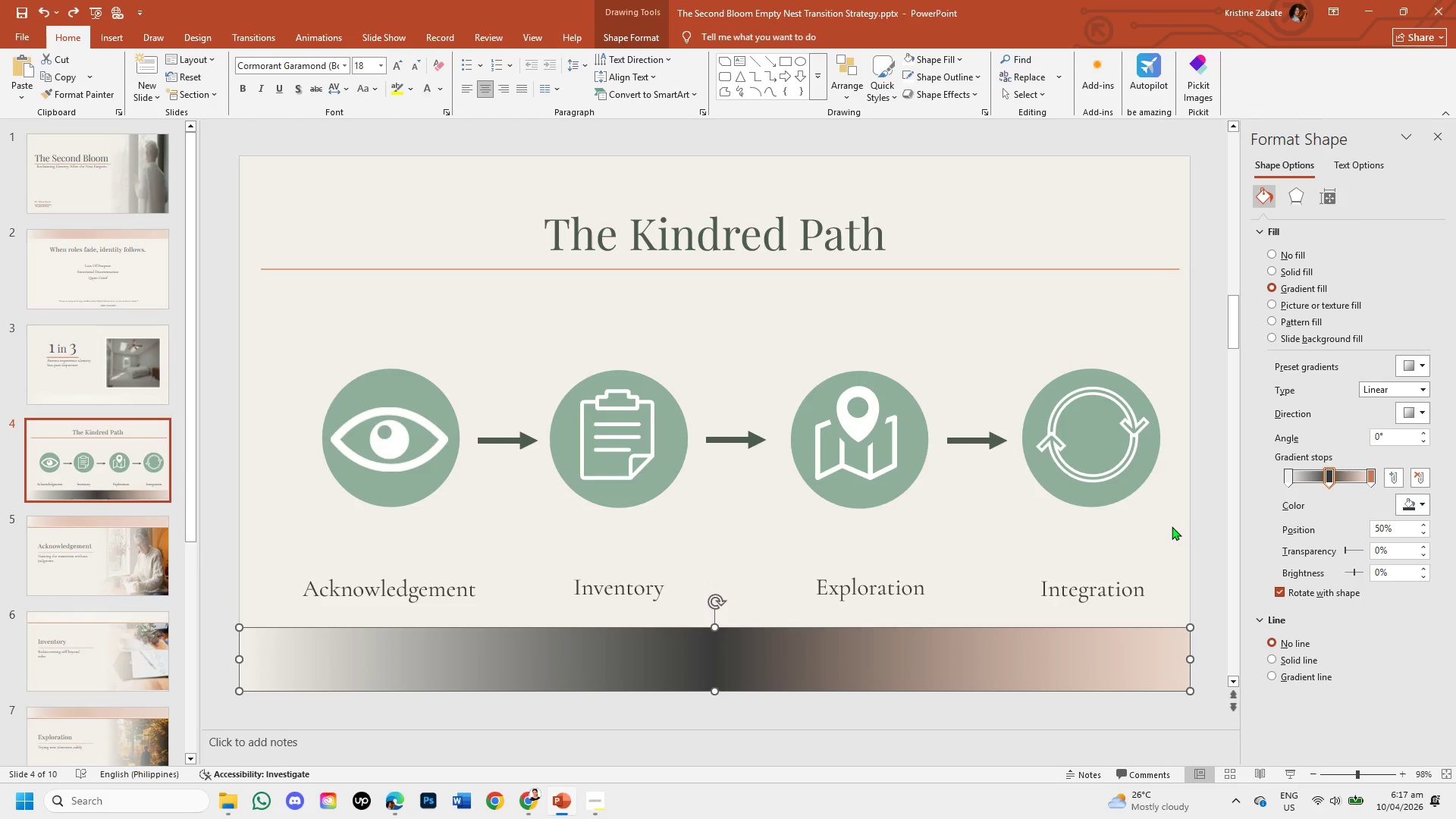 
key(Control+Z)
 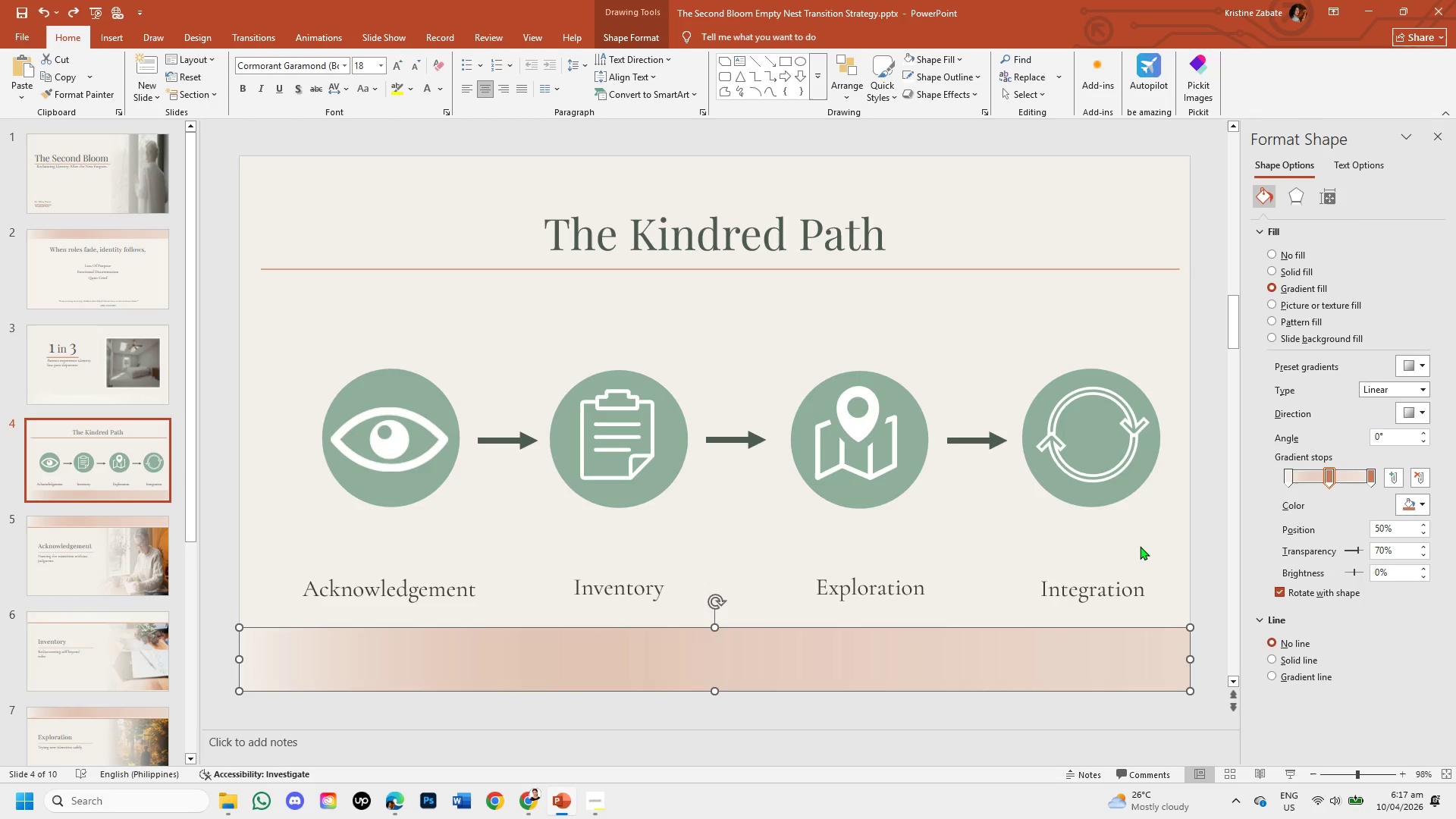 
left_click([1140, 546])
 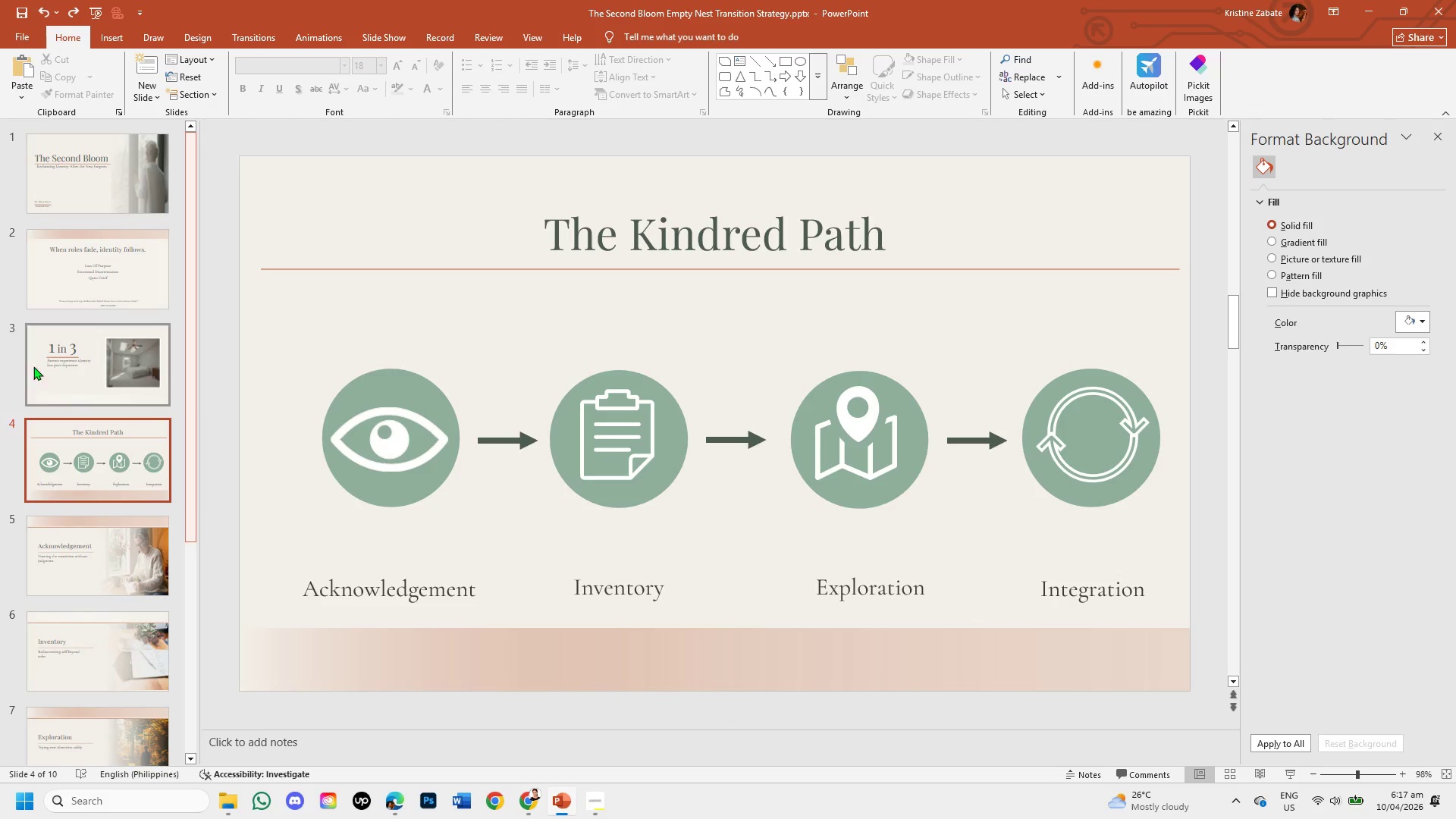 
left_click([127, 284])
 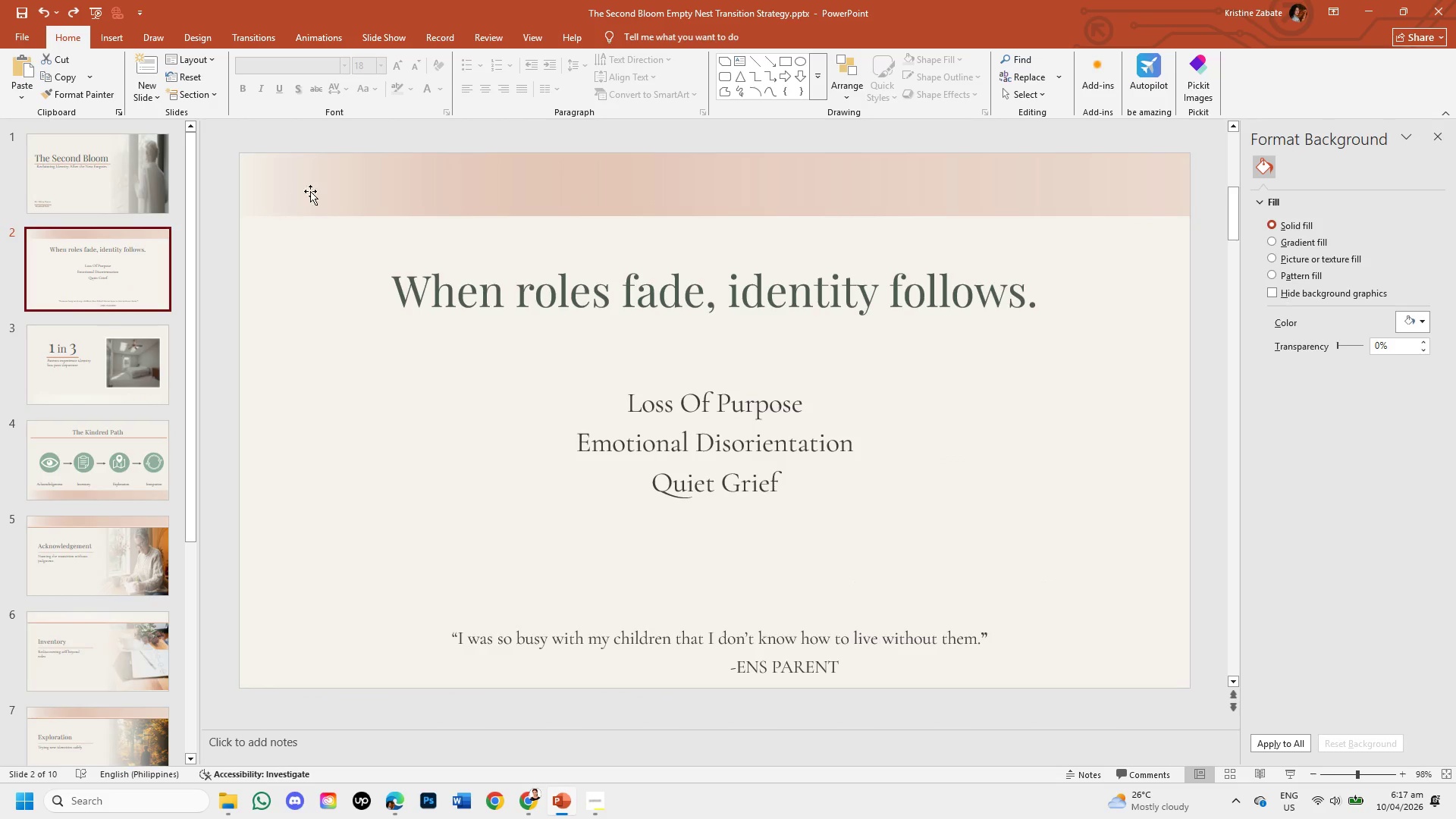 
left_click([330, 187])
 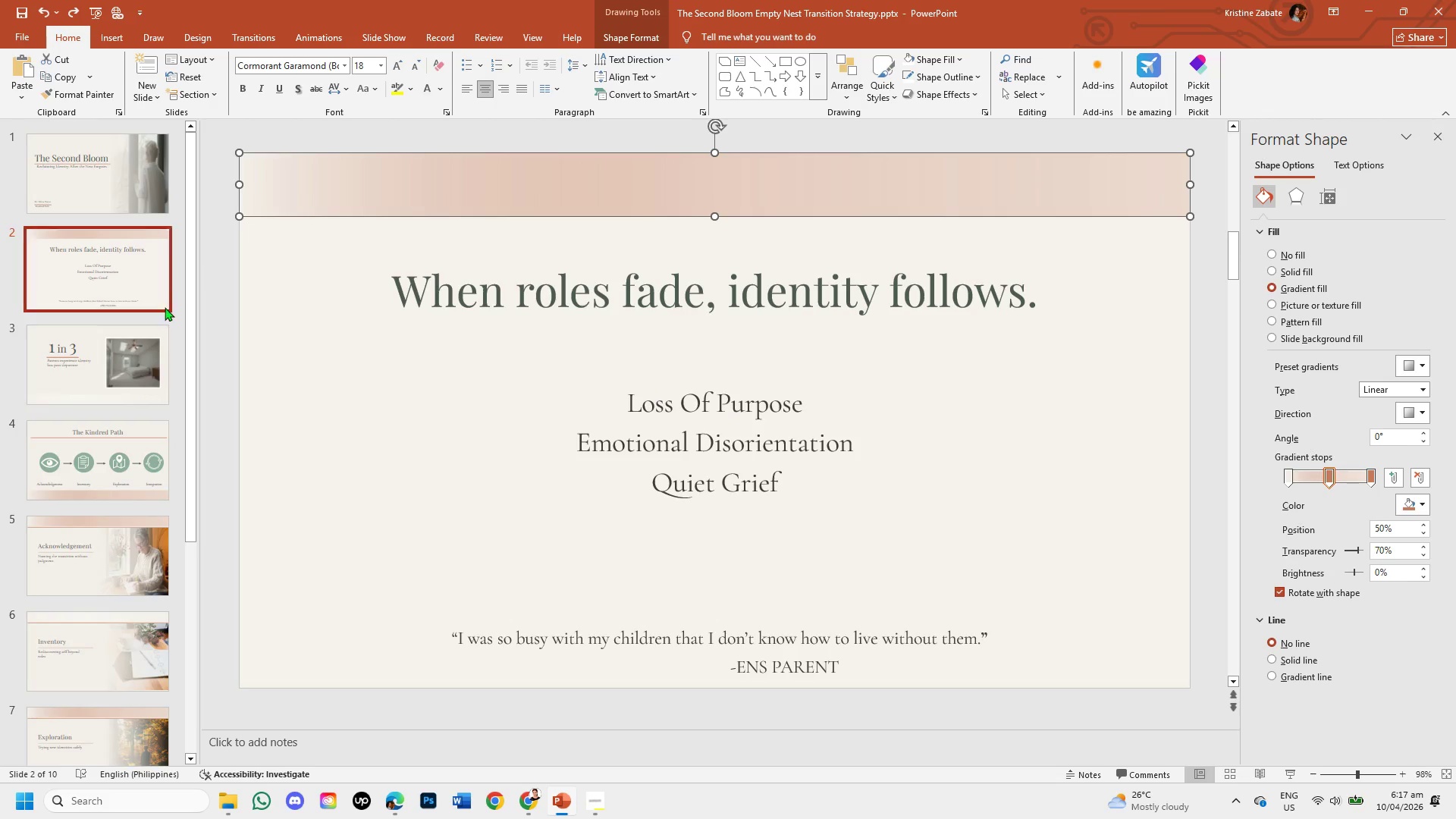 
left_click([128, 196])
 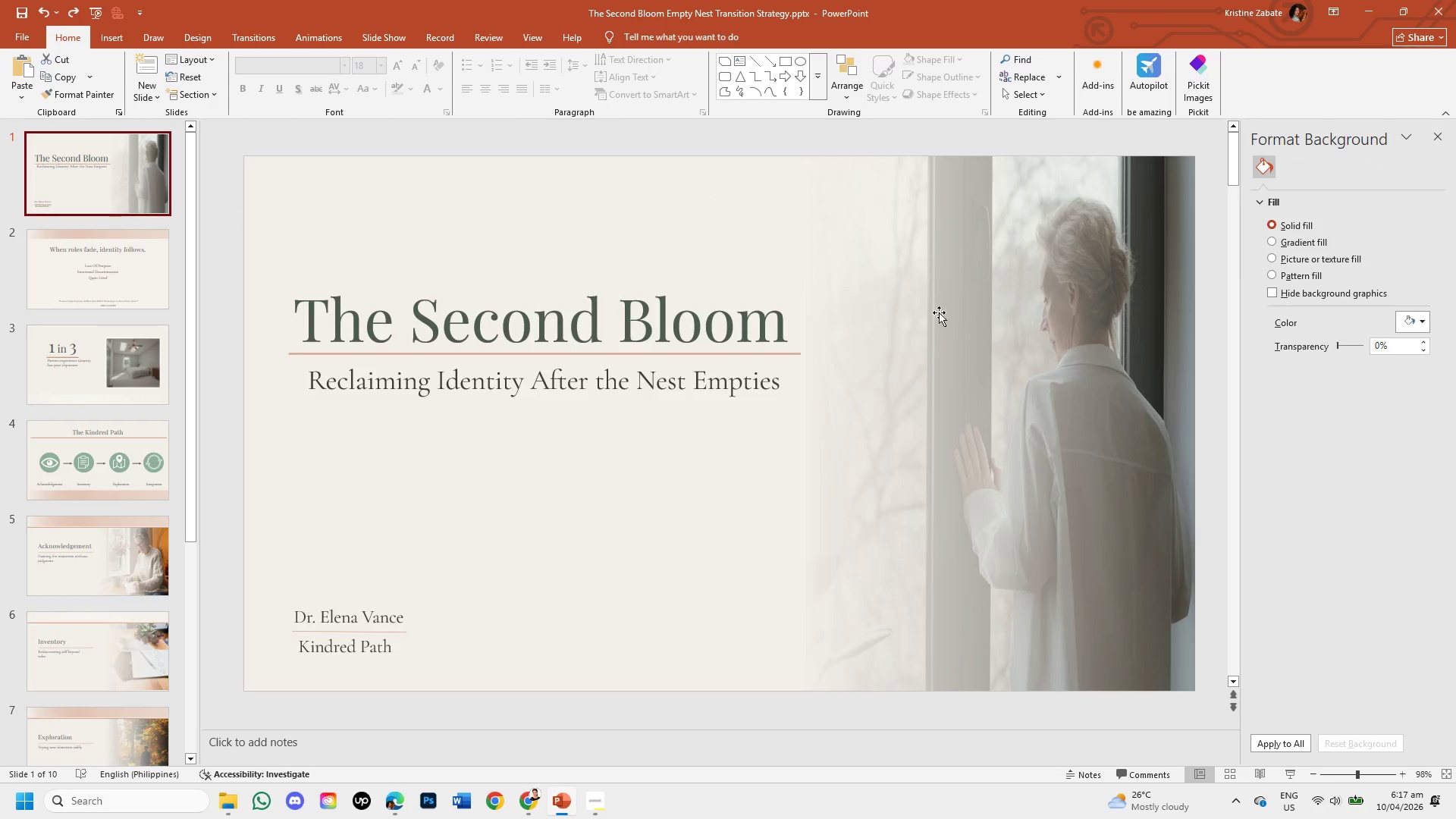 
left_click([946, 318])
 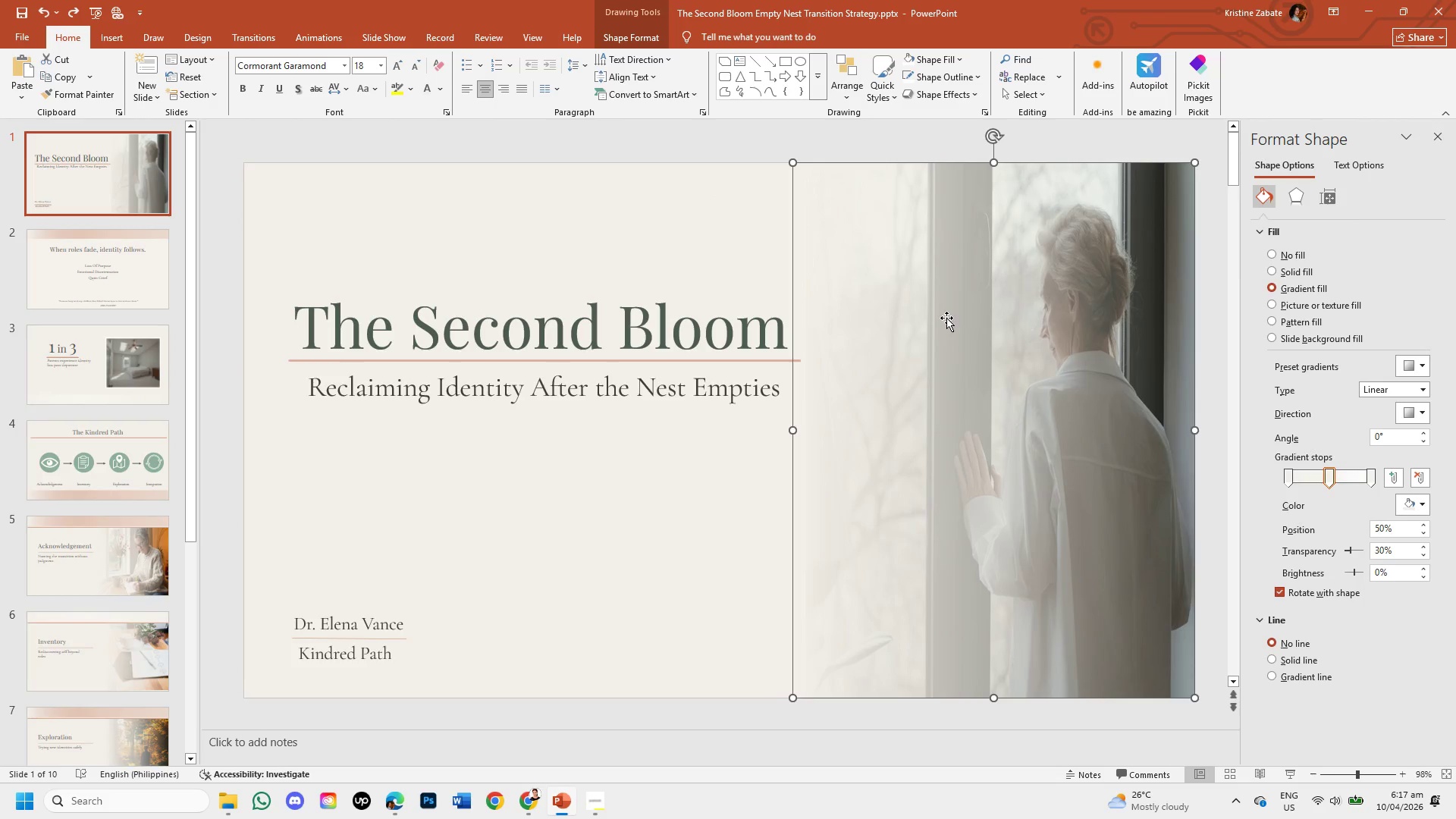 
key(Control+C)
 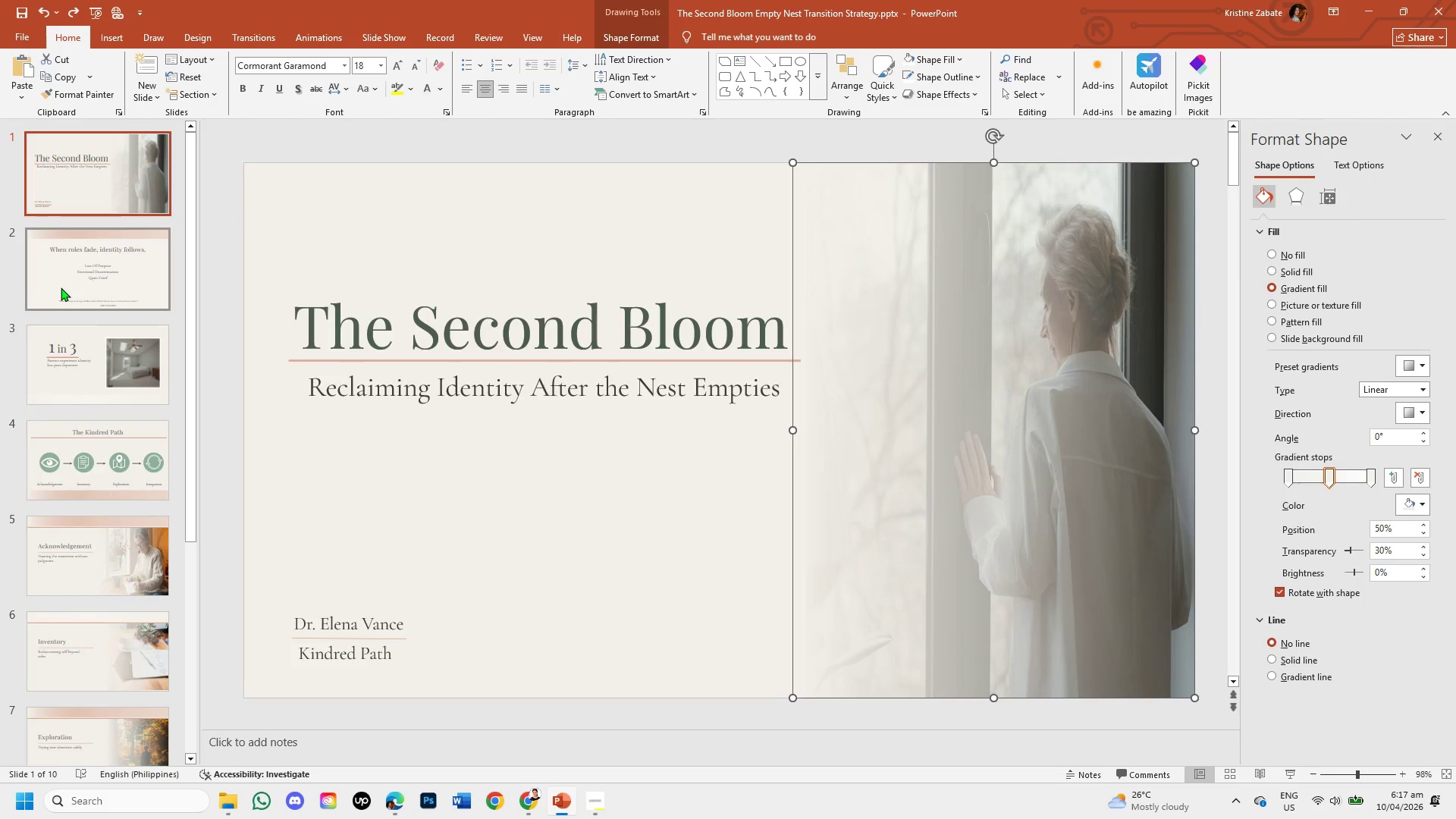 
left_click([59, 280])
 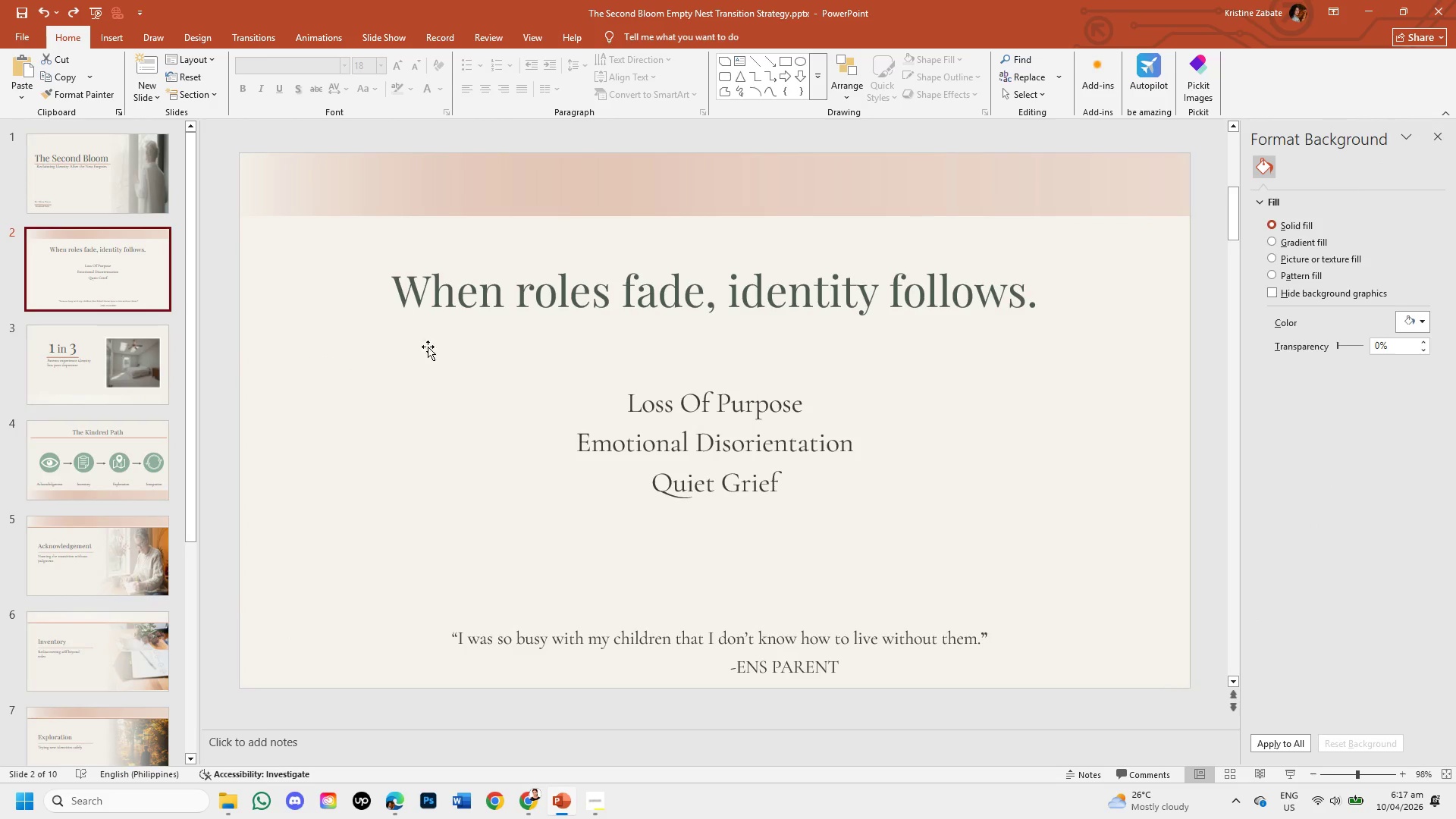 
key(Control+V)
 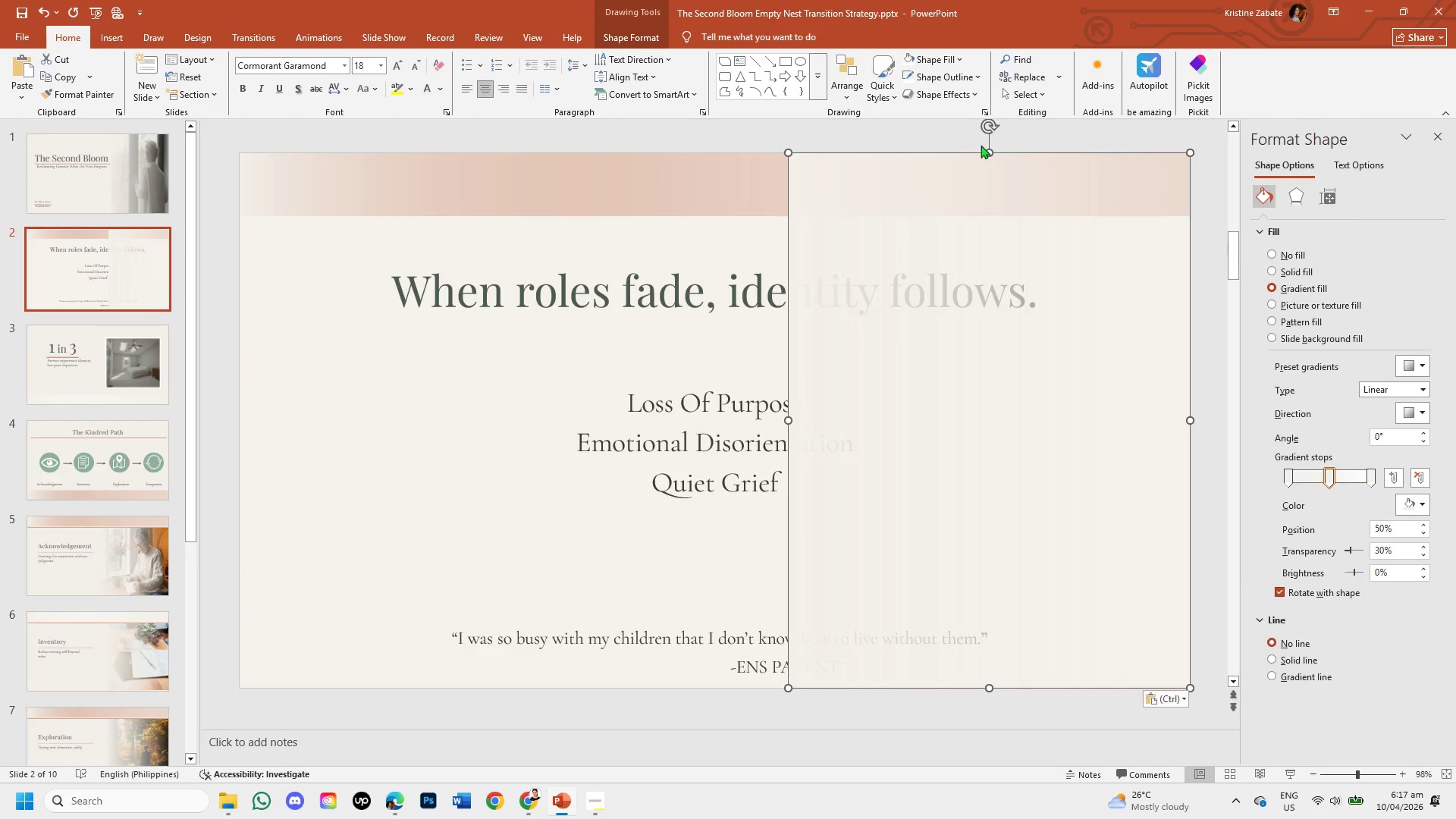 
left_click_drag(start_coordinate=[986, 127], to_coordinate=[1094, 423])
 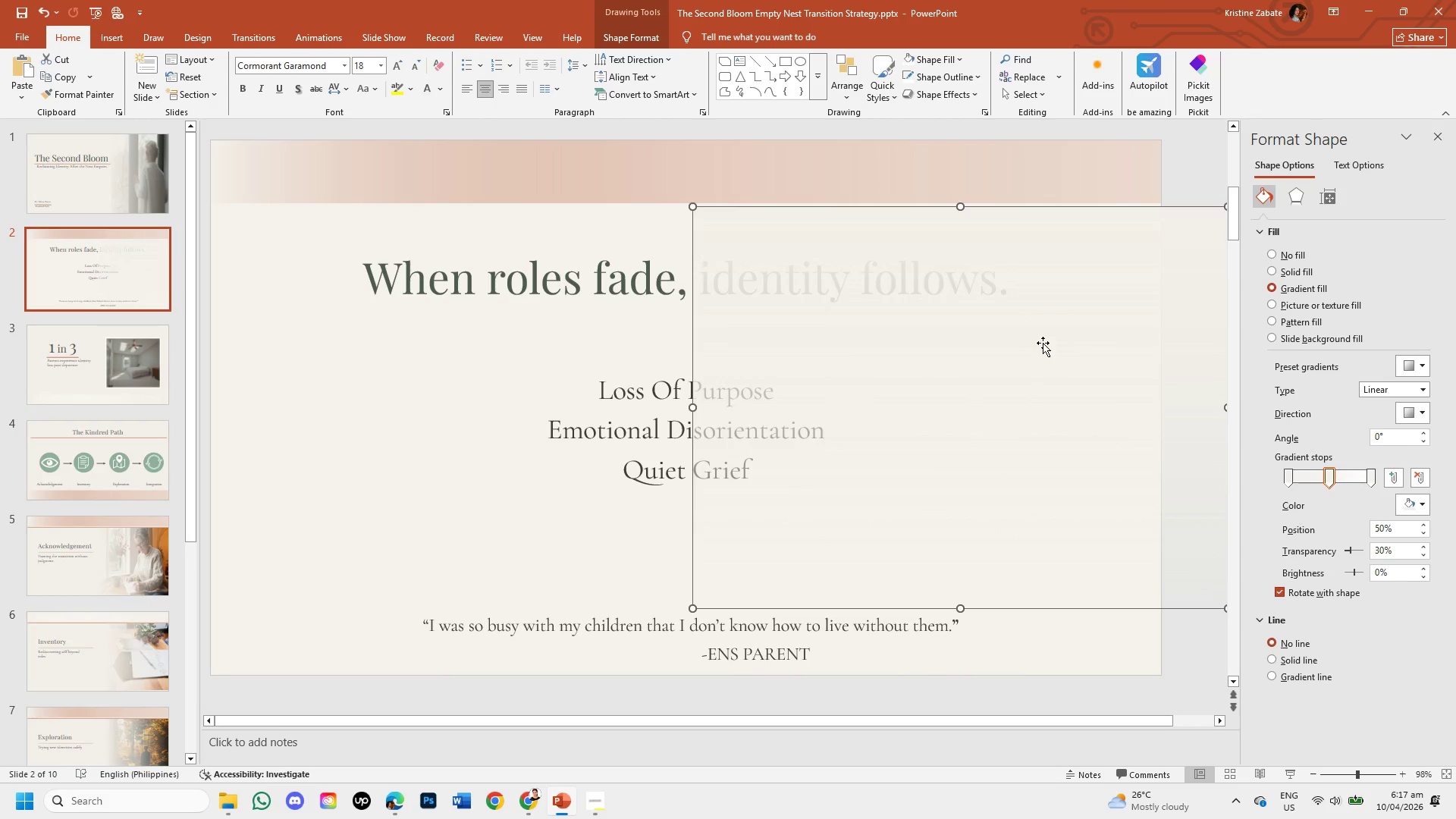 
left_click_drag(start_coordinate=[1043, 343], to_coordinate=[531, 272])
 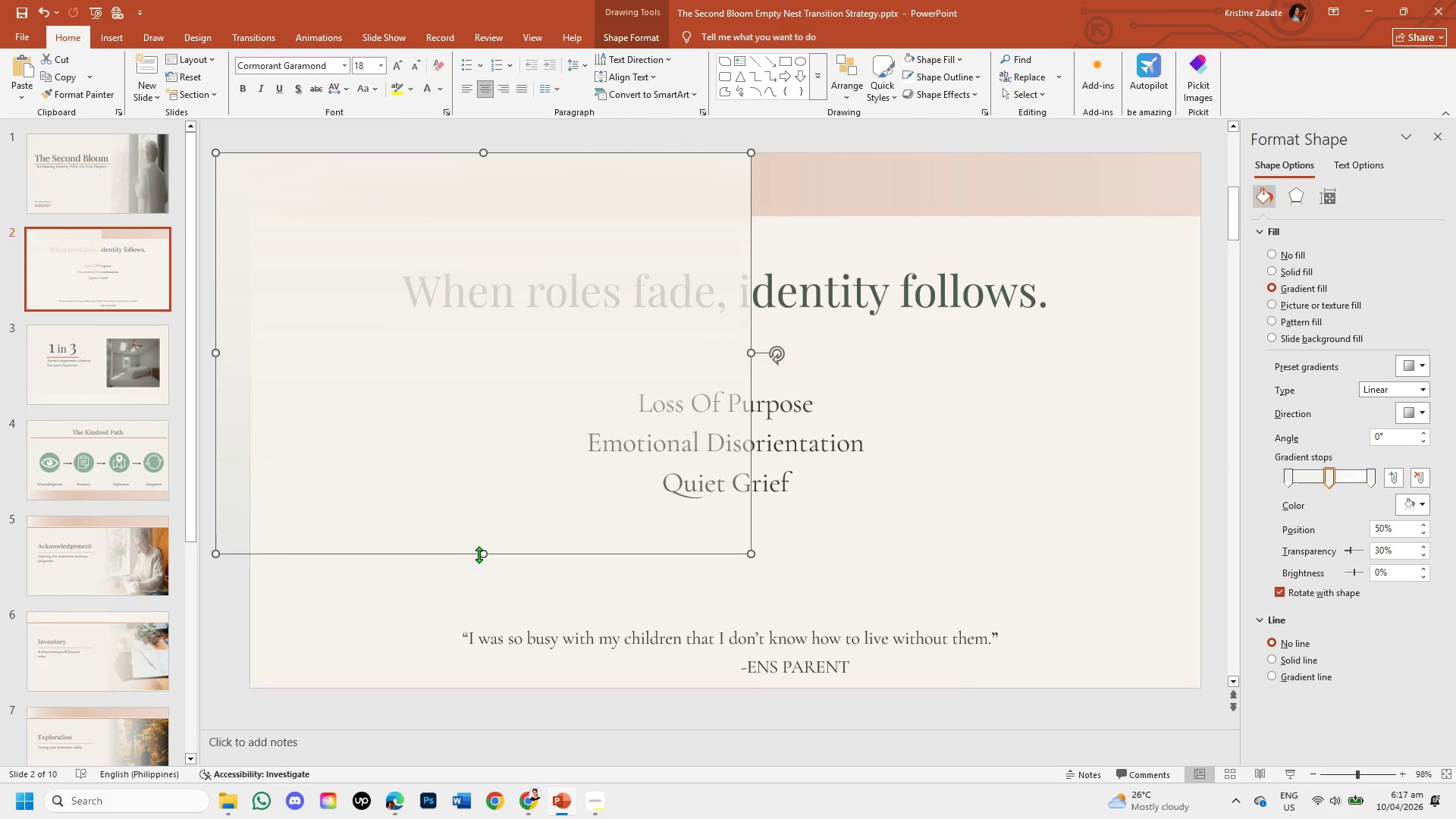 
left_click_drag(start_coordinate=[480, 554], to_coordinate=[520, 216])
 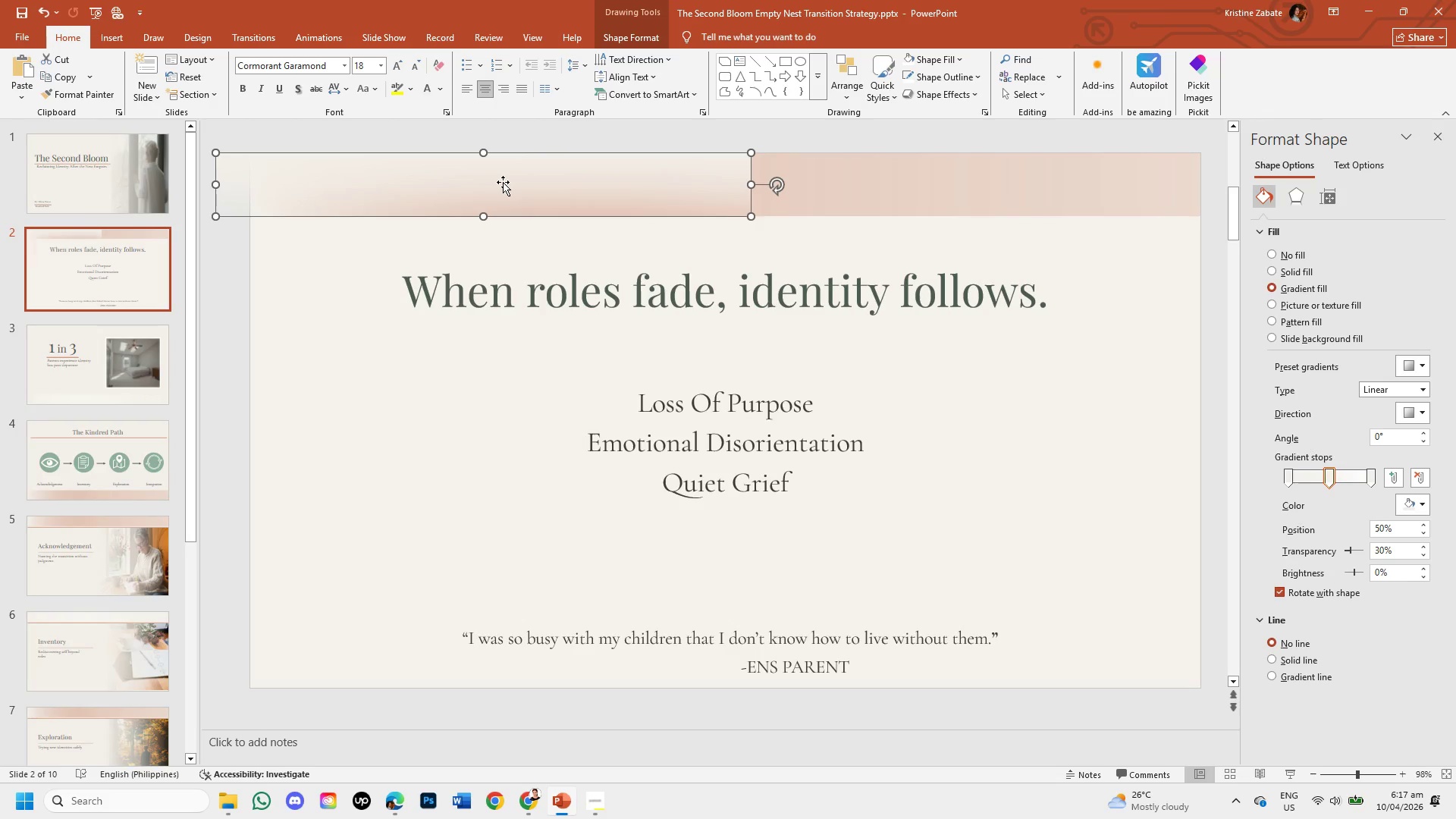 
left_click_drag(start_coordinate=[503, 182], to_coordinate=[537, 183])
 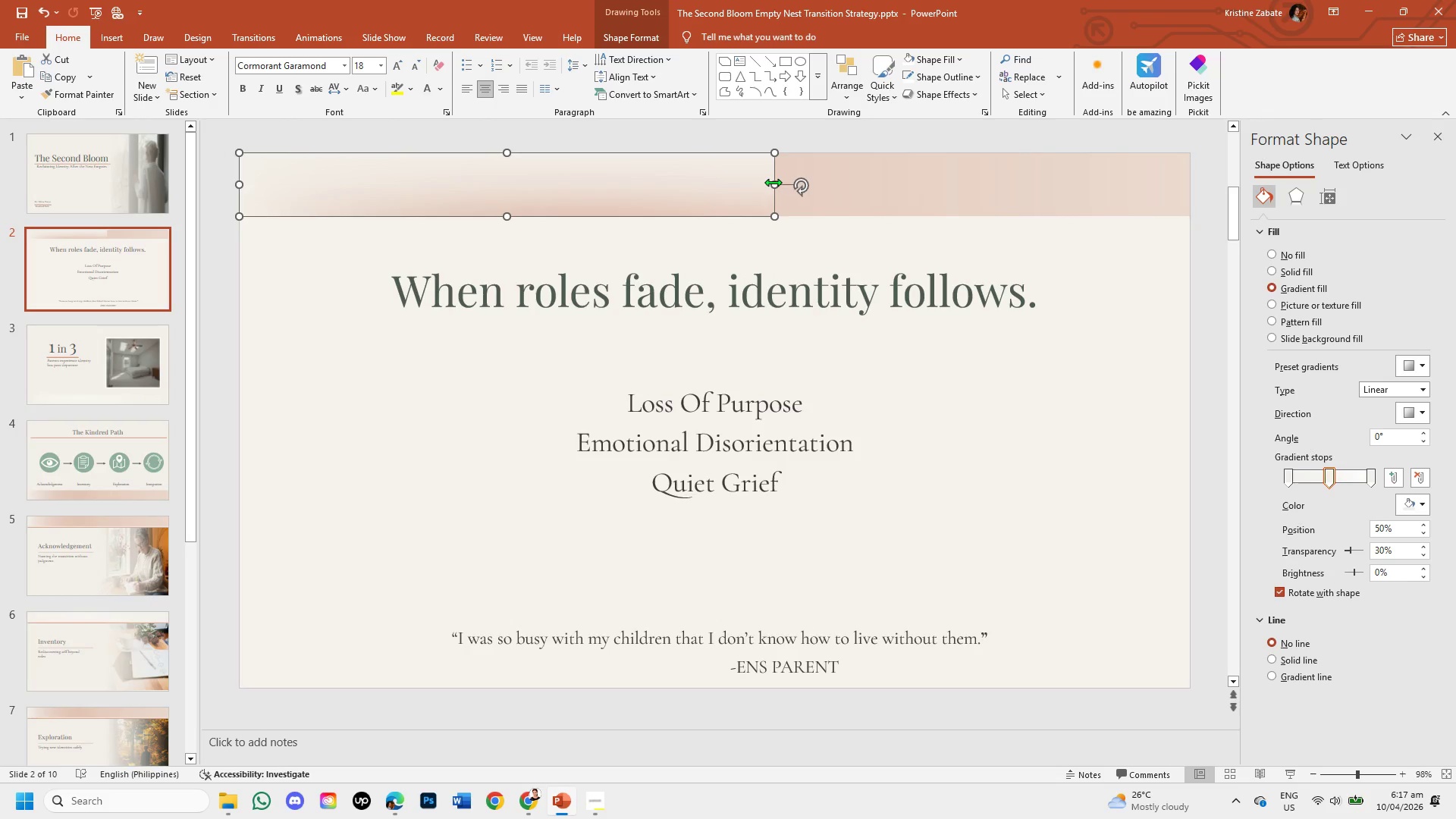 
left_click_drag(start_coordinate=[776, 184], to_coordinate=[1189, 221])
 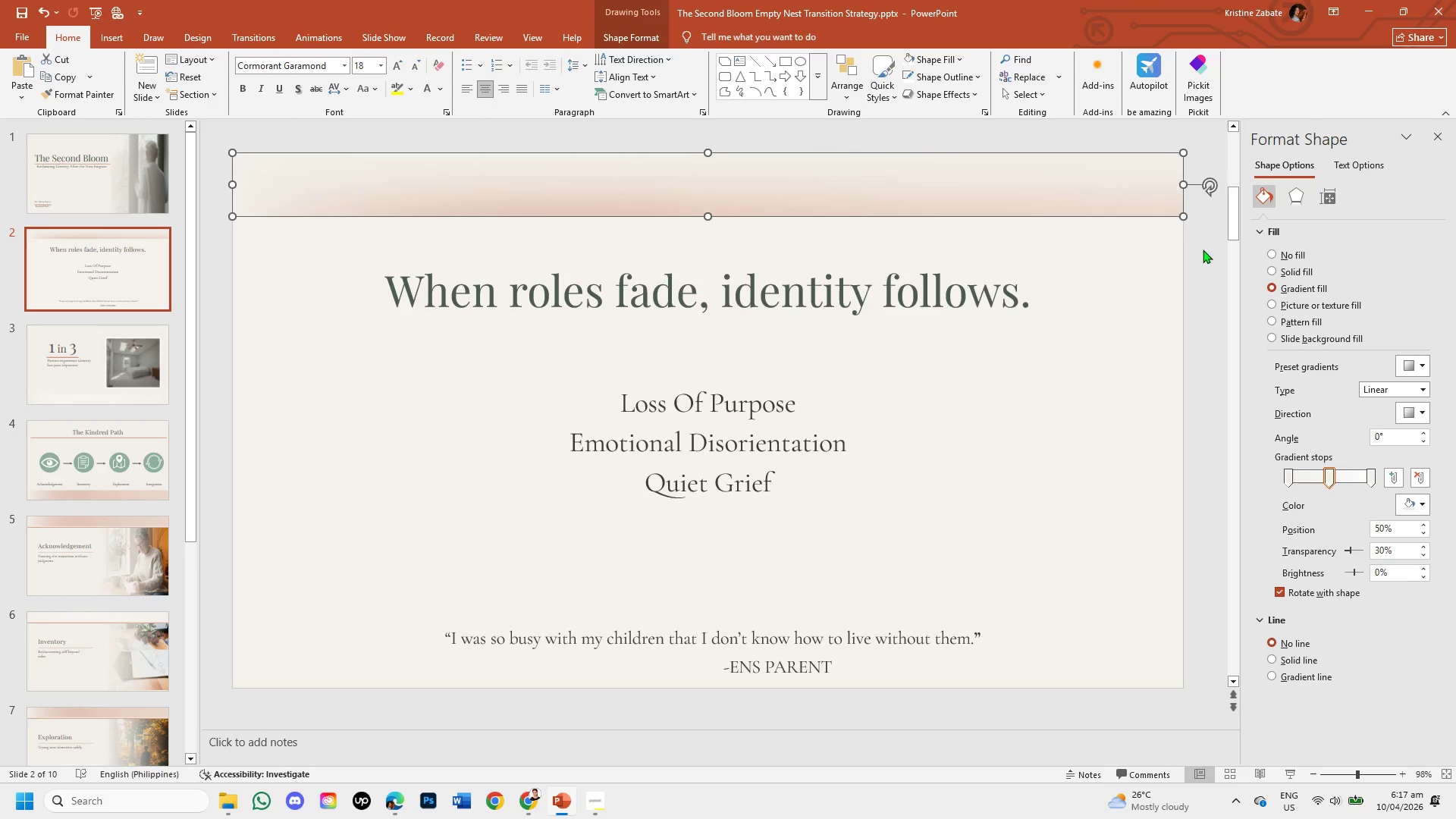 
left_click([1203, 254])
 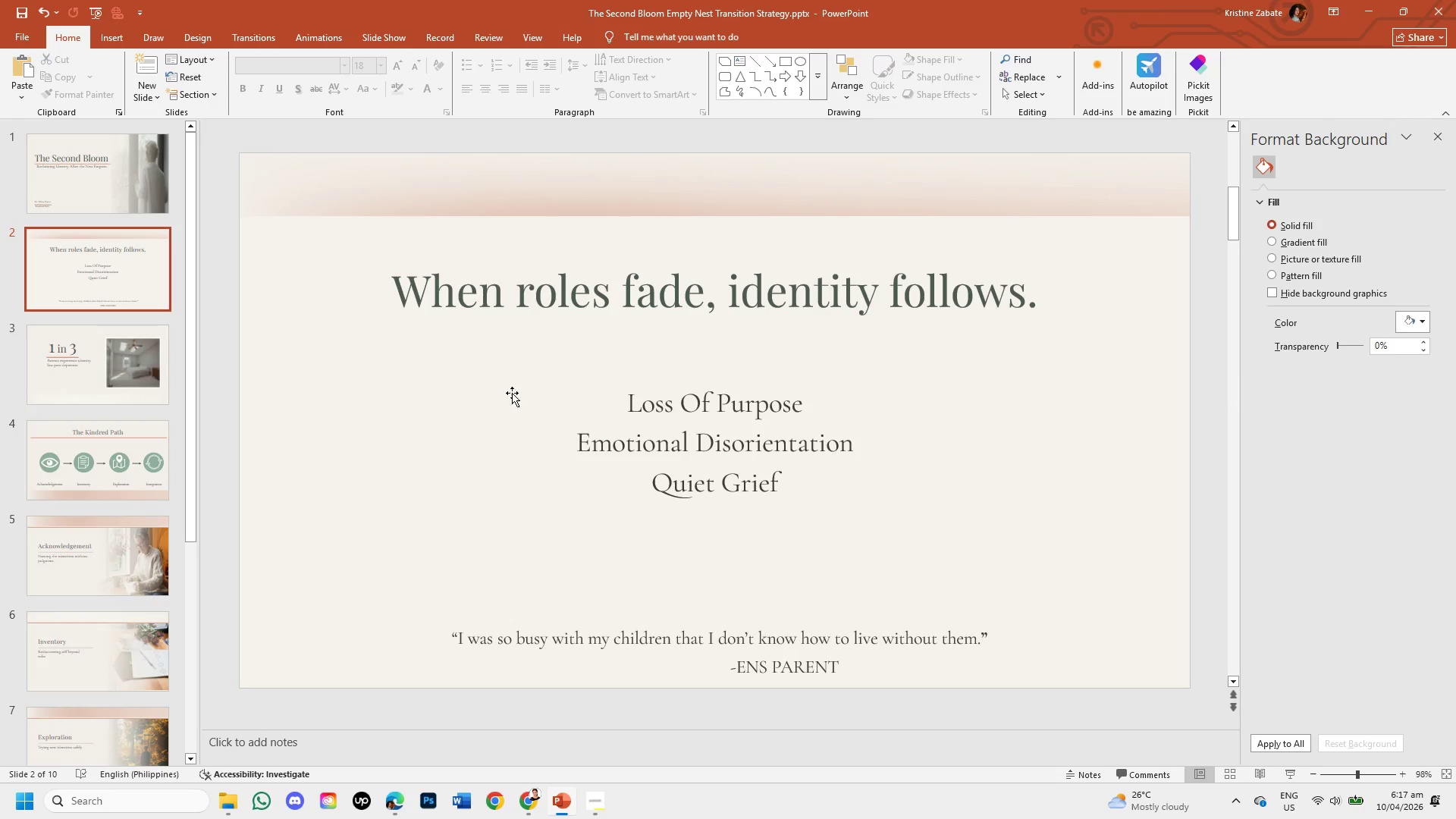 
left_click([93, 447])
 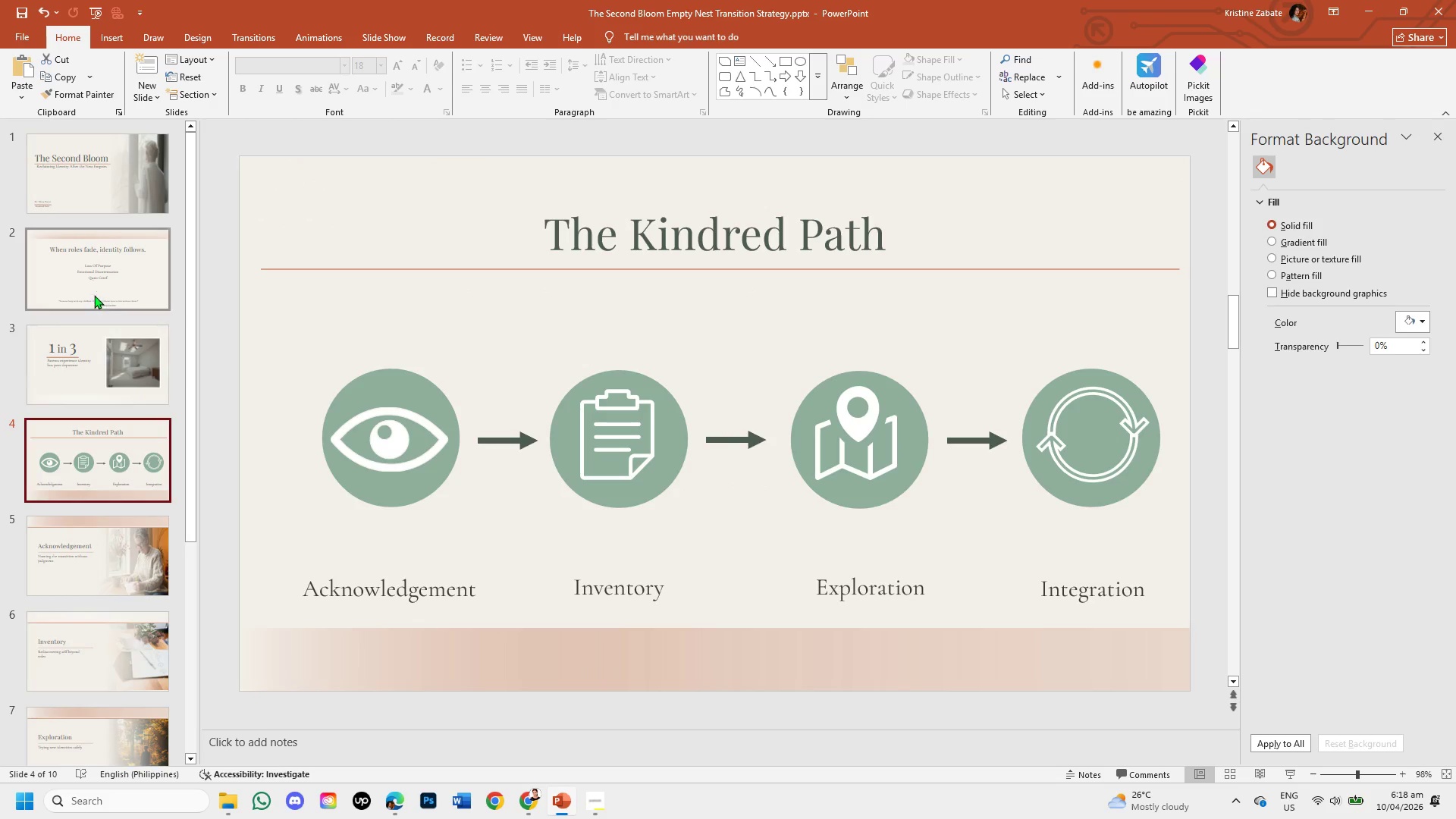 
left_click([89, 273])
 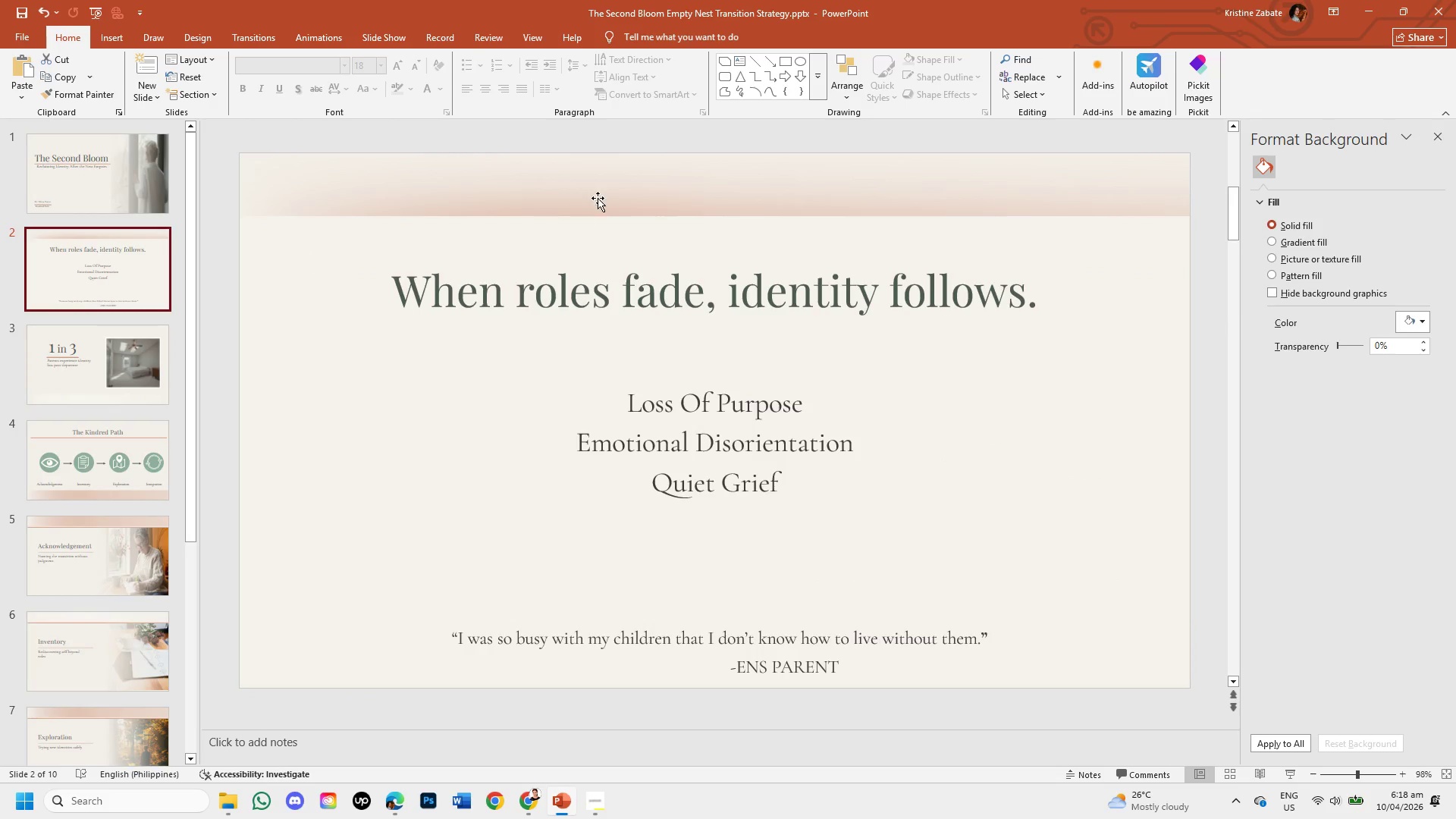 
left_click([618, 177])
 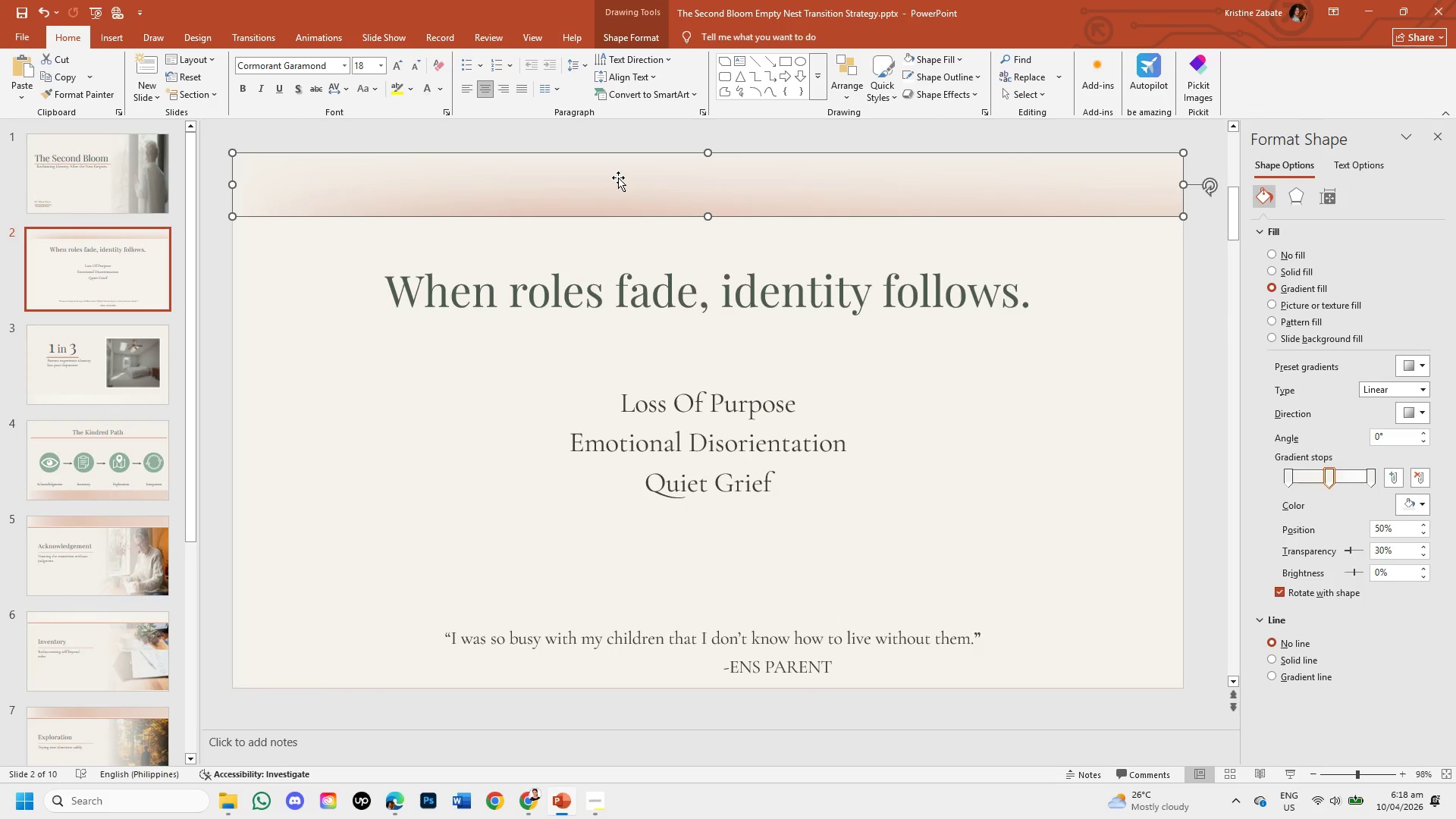 
key(Control+C)
 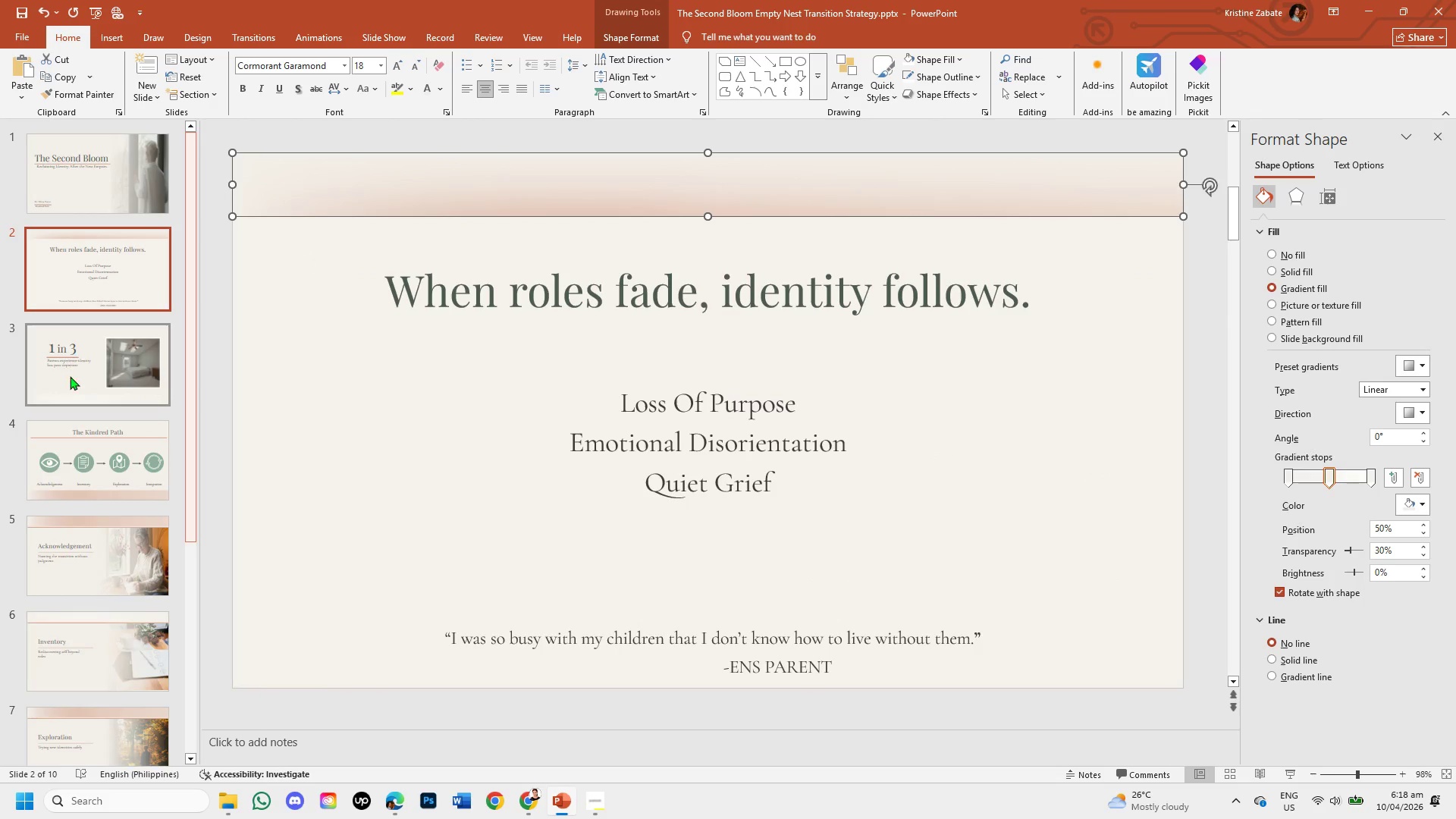 
left_click([65, 435])
 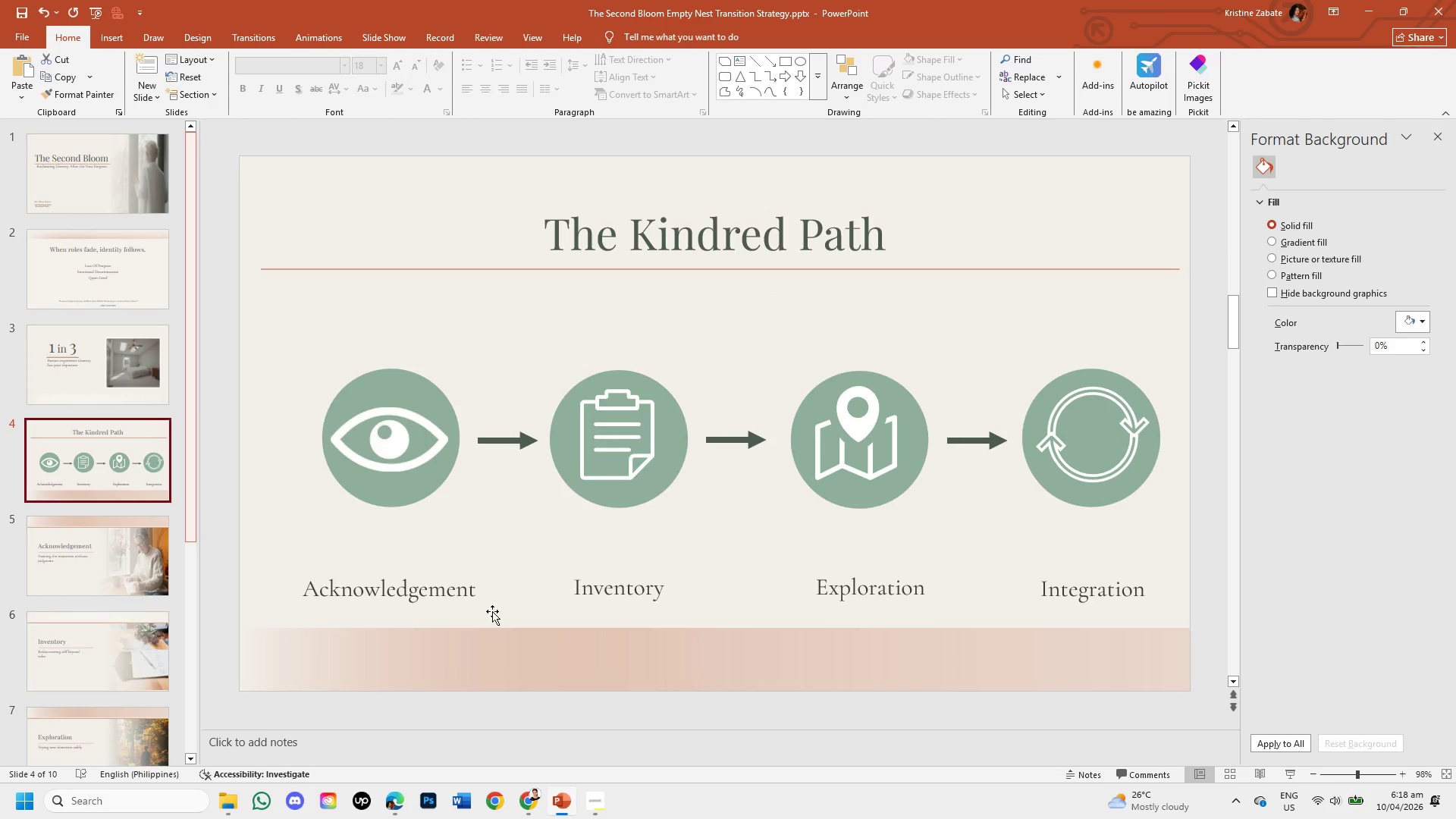 
key(Control+V)
 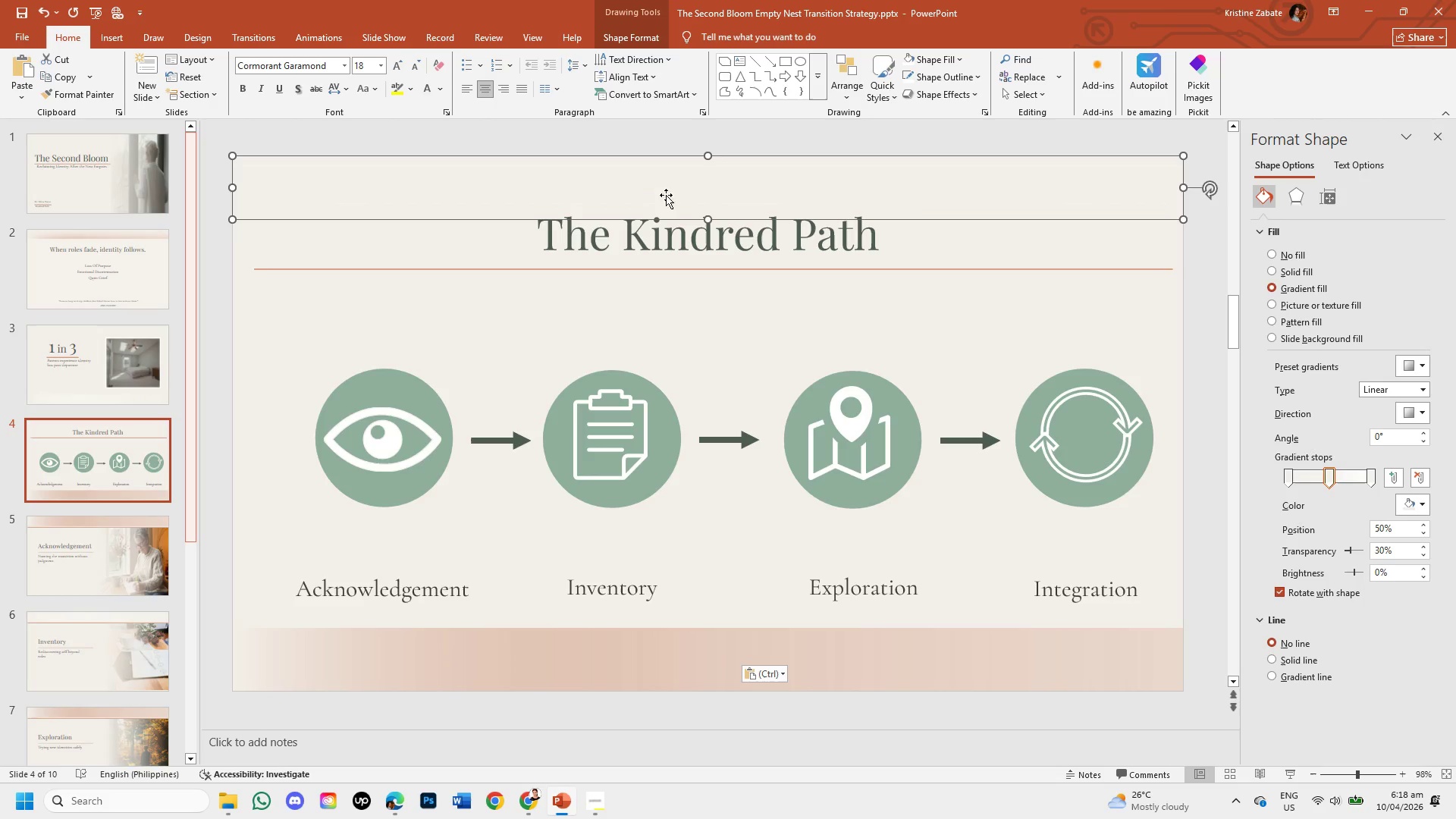 
left_click_drag(start_coordinate=[672, 177], to_coordinate=[673, 648])
 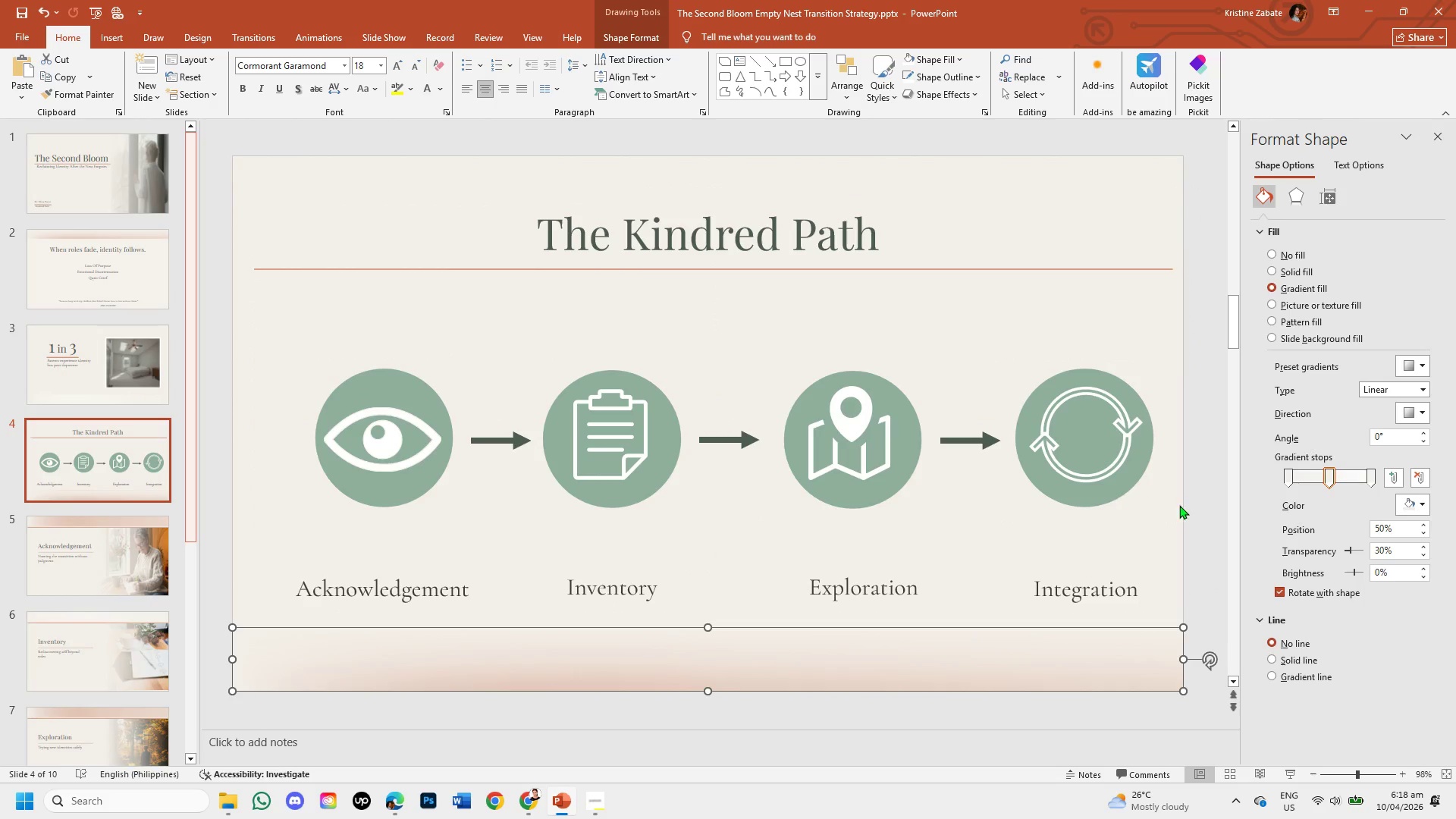 
left_click([1189, 510])
 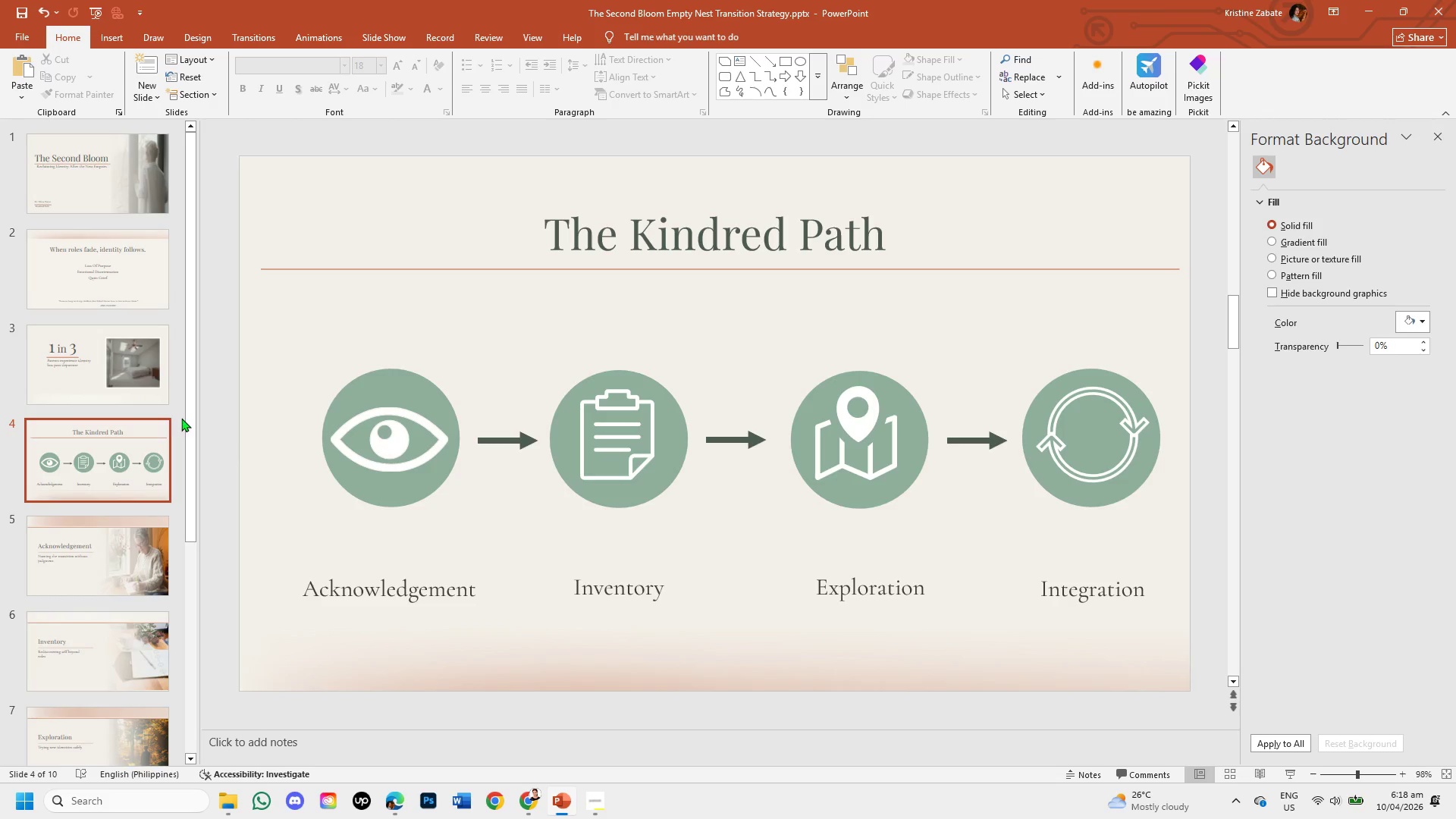 
left_click_drag(start_coordinate=[193, 423], to_coordinate=[193, 478])
 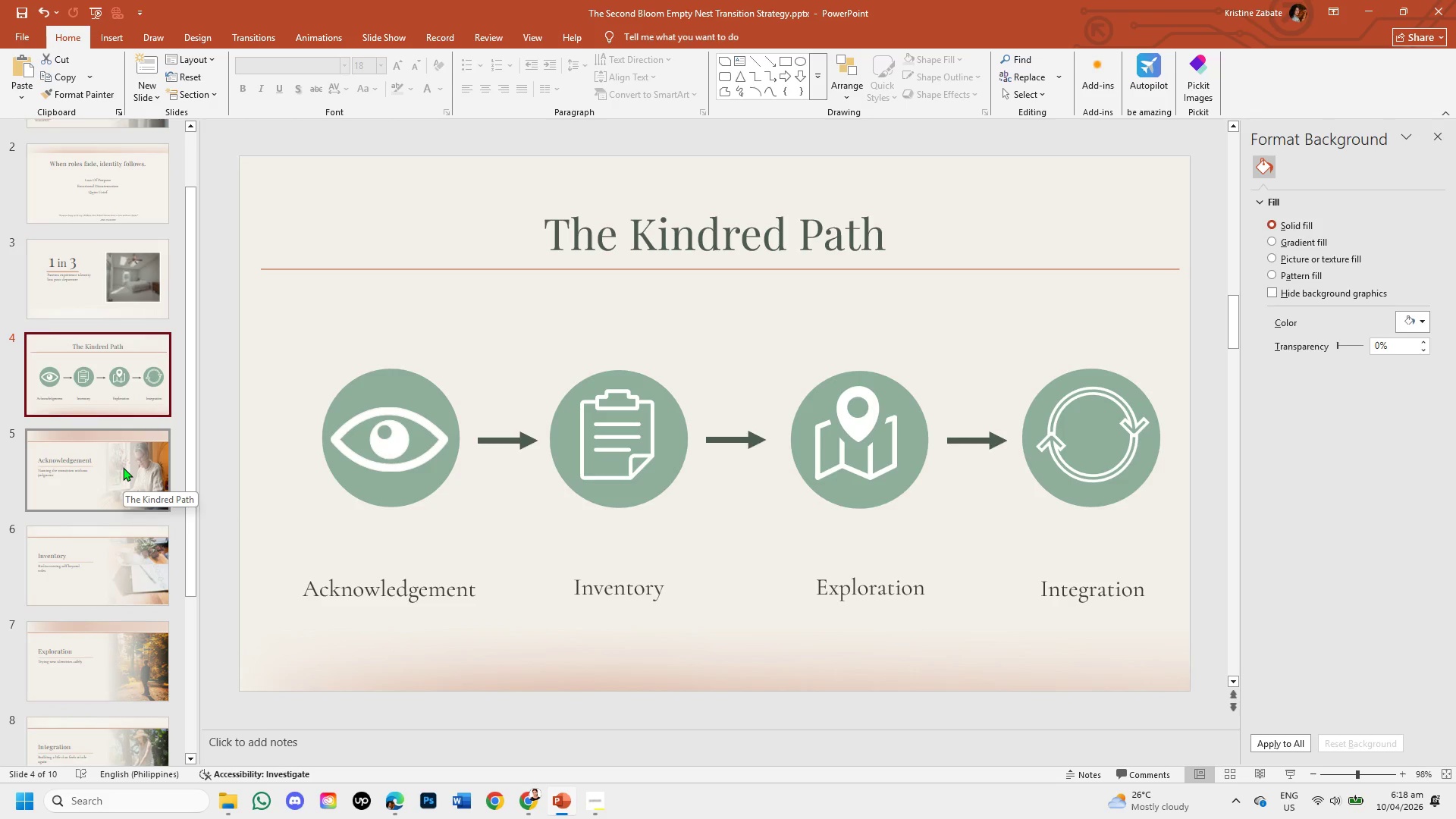 
left_click([123, 467])
 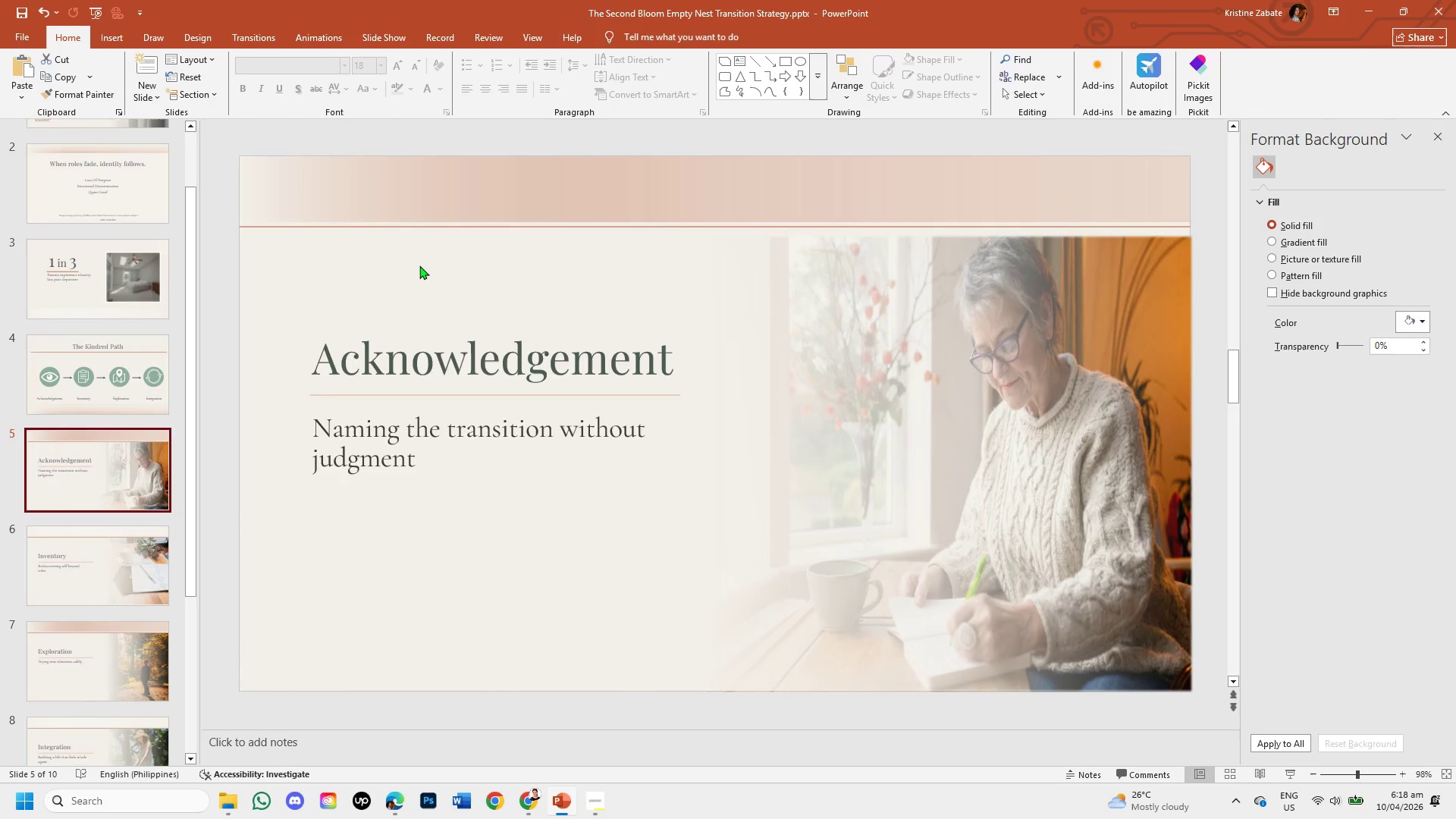 
key(Control+V)
 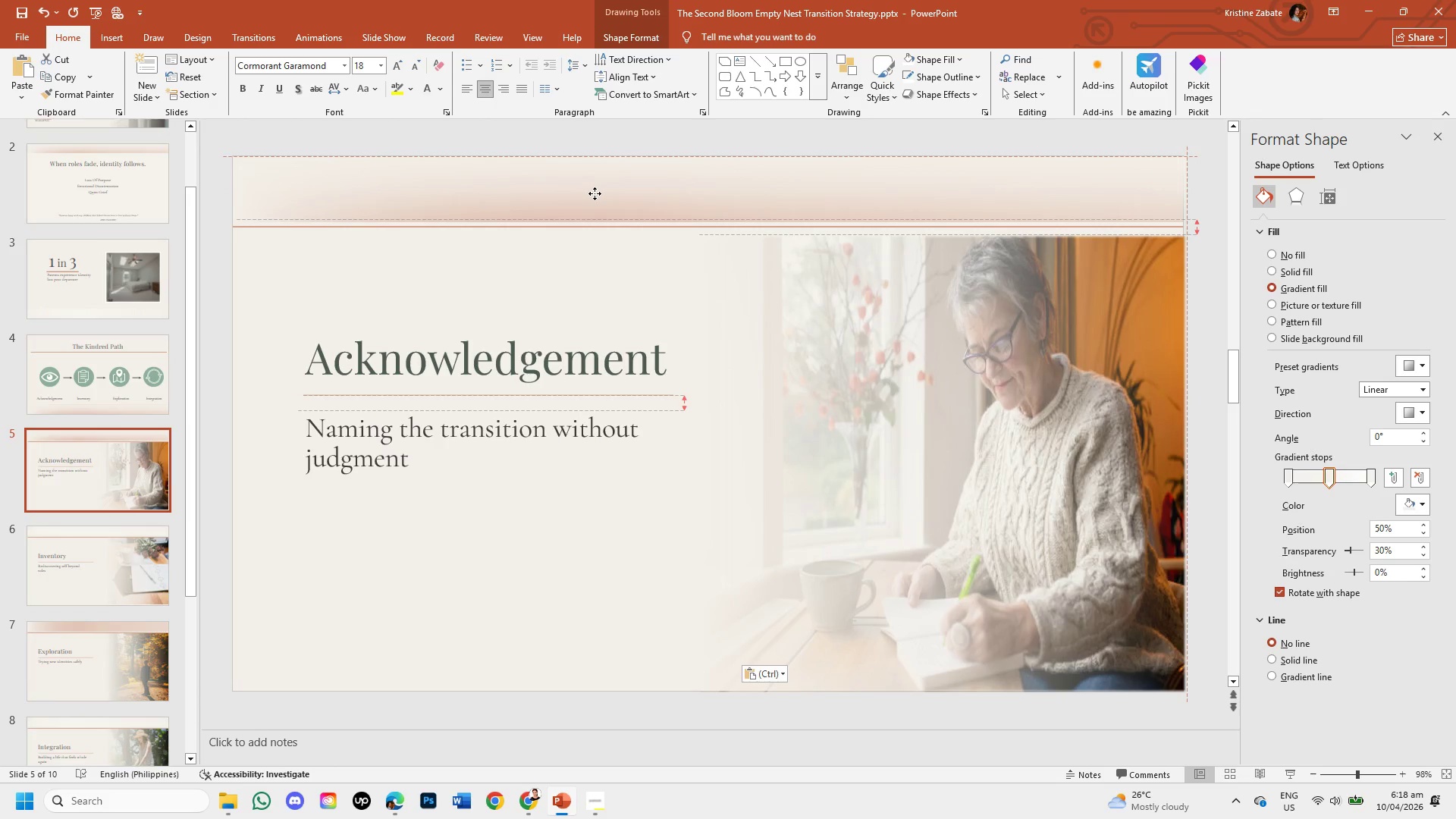 
wait(11.22)
 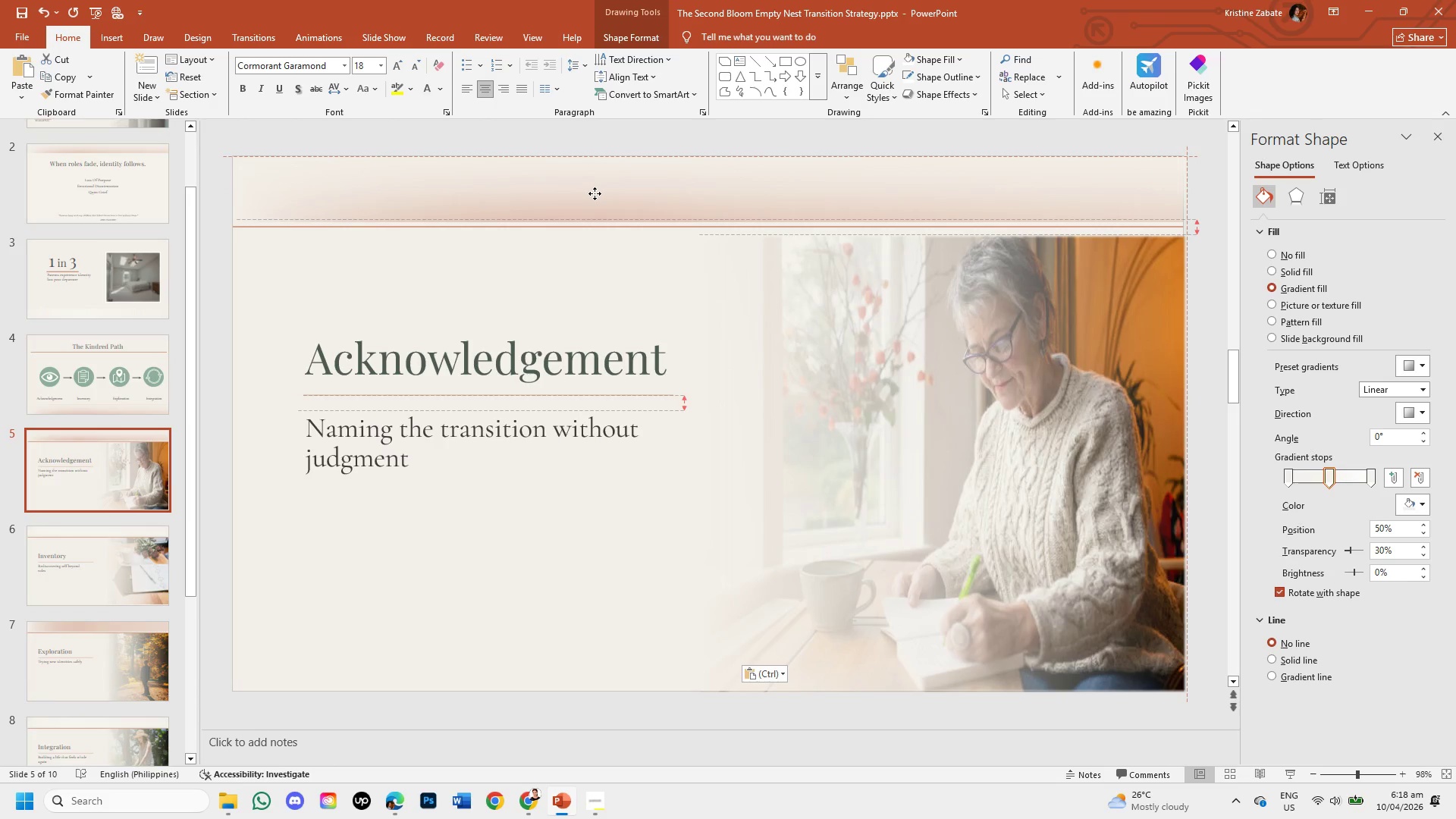 
left_click([698, 296])
 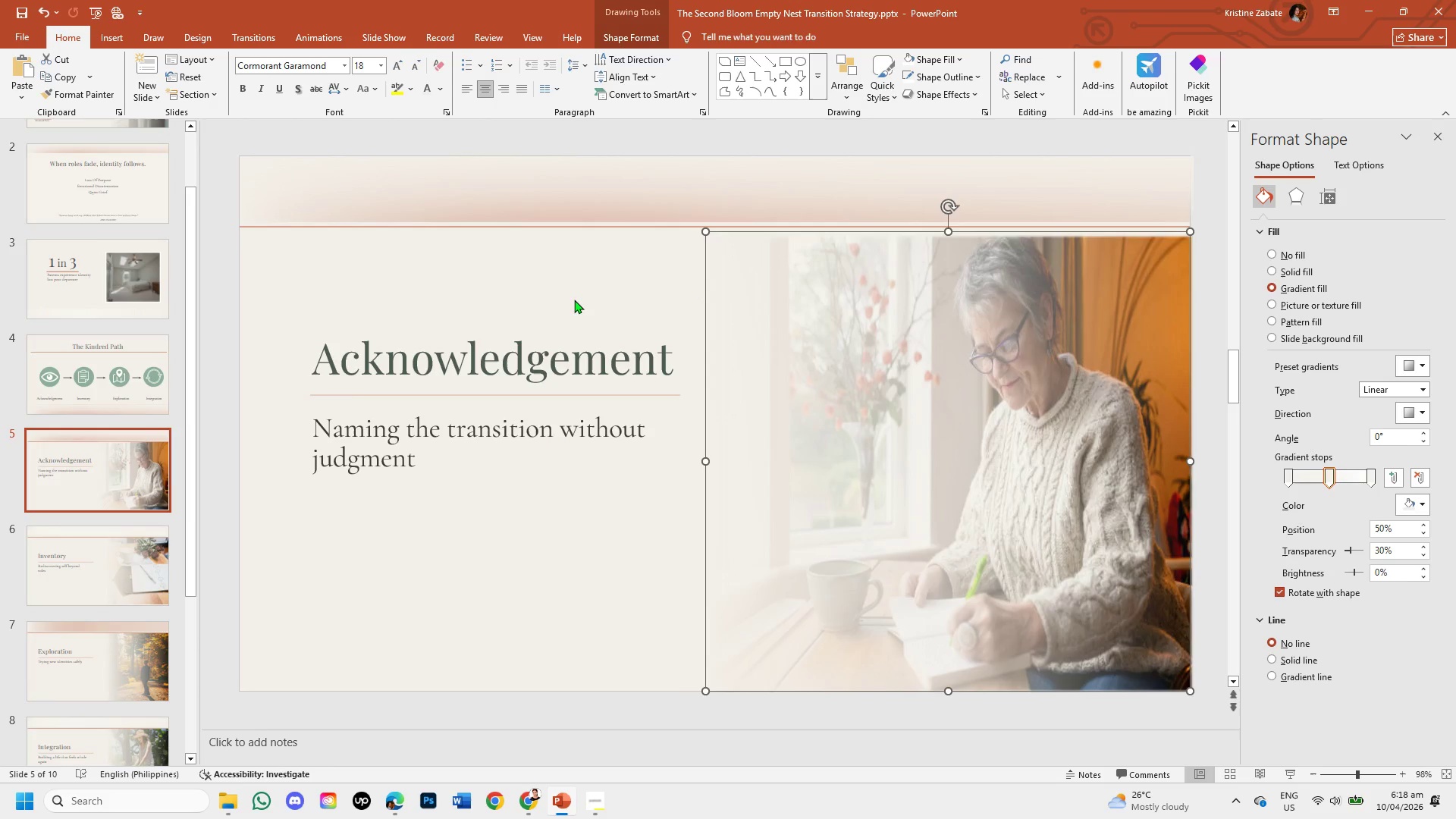 
left_click([574, 300])
 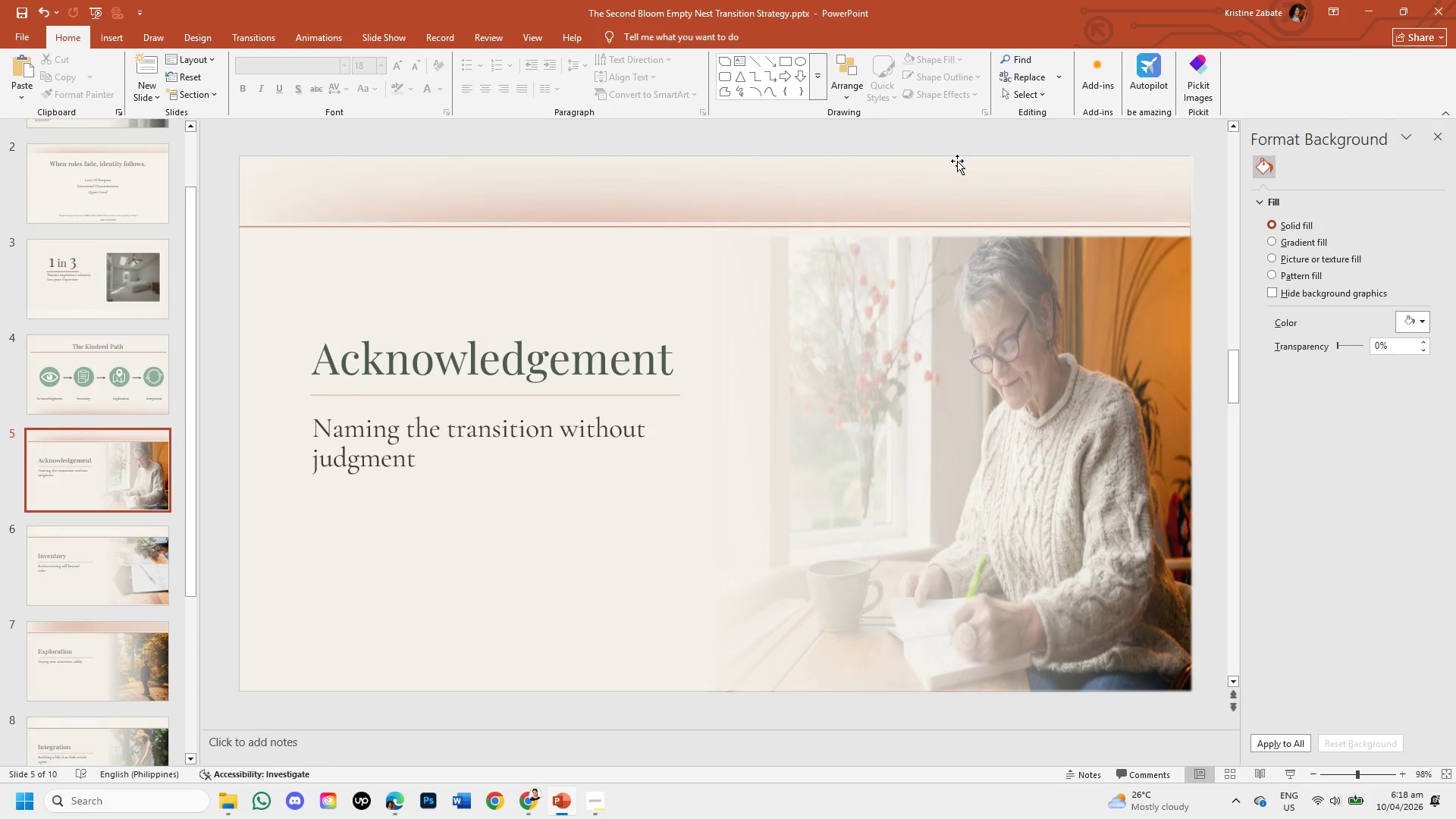 
left_click([1067, 189])
 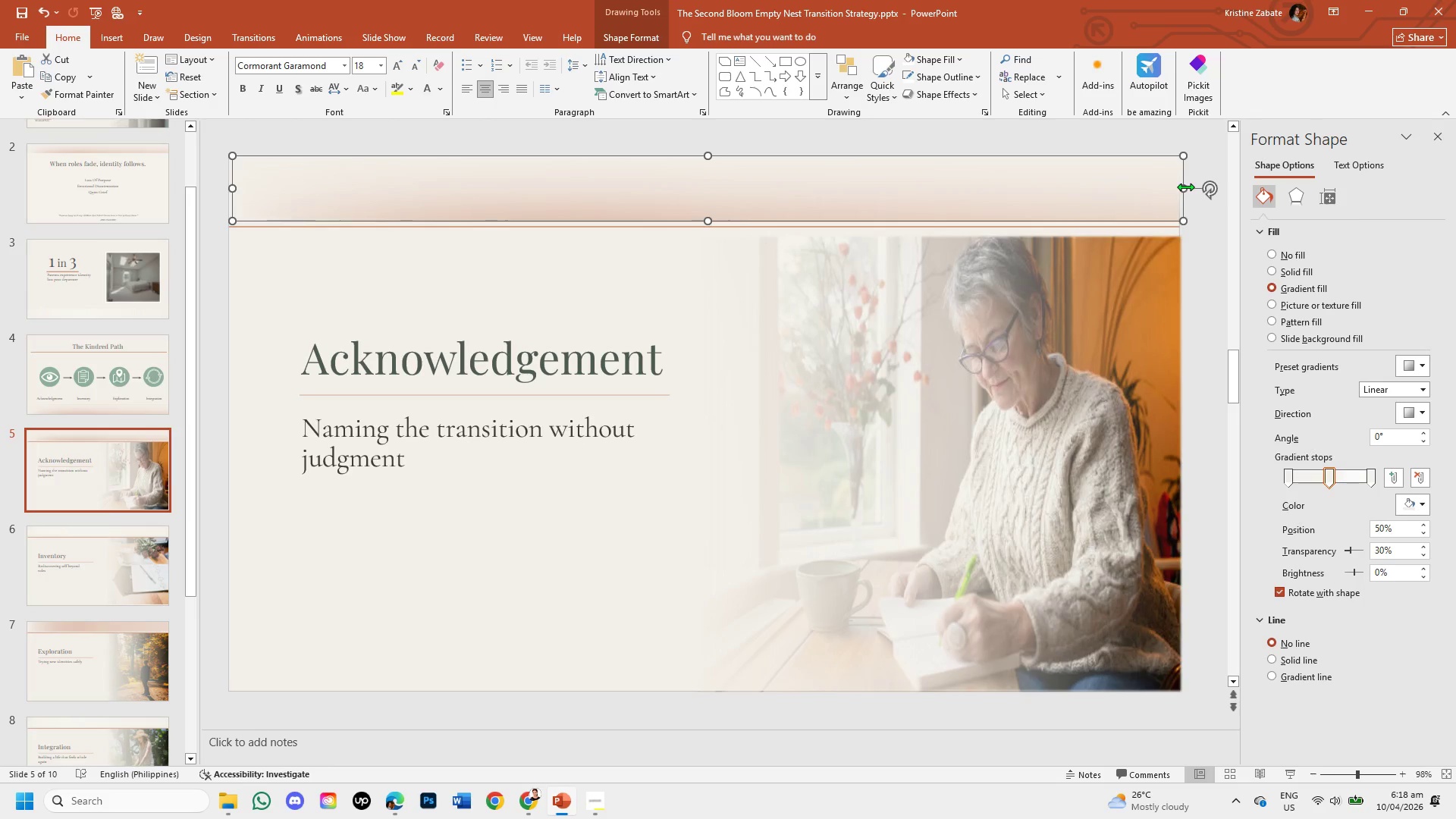 
left_click_drag(start_coordinate=[1185, 187], to_coordinate=[1181, 187])
 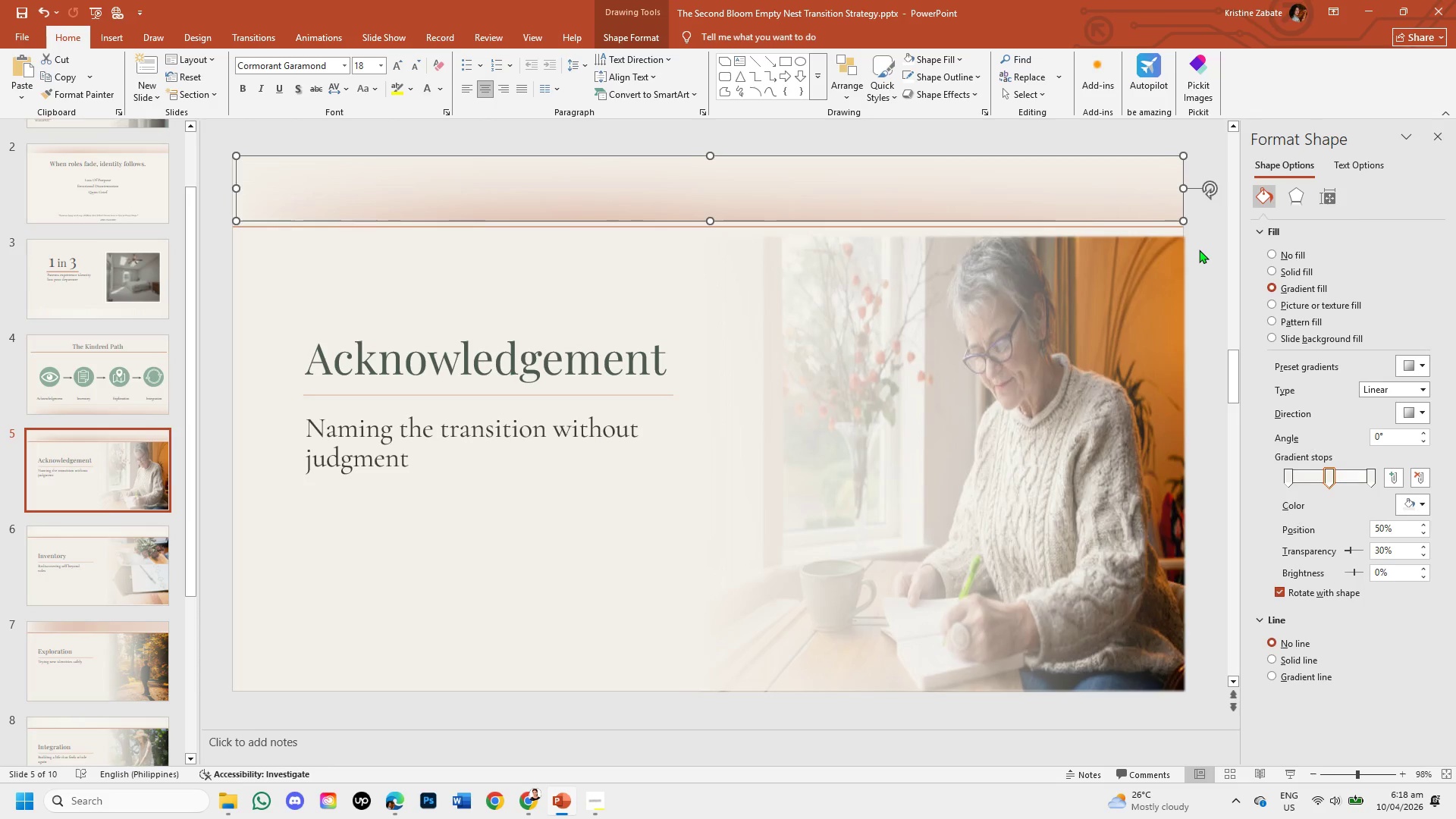 
left_click([1199, 249])
 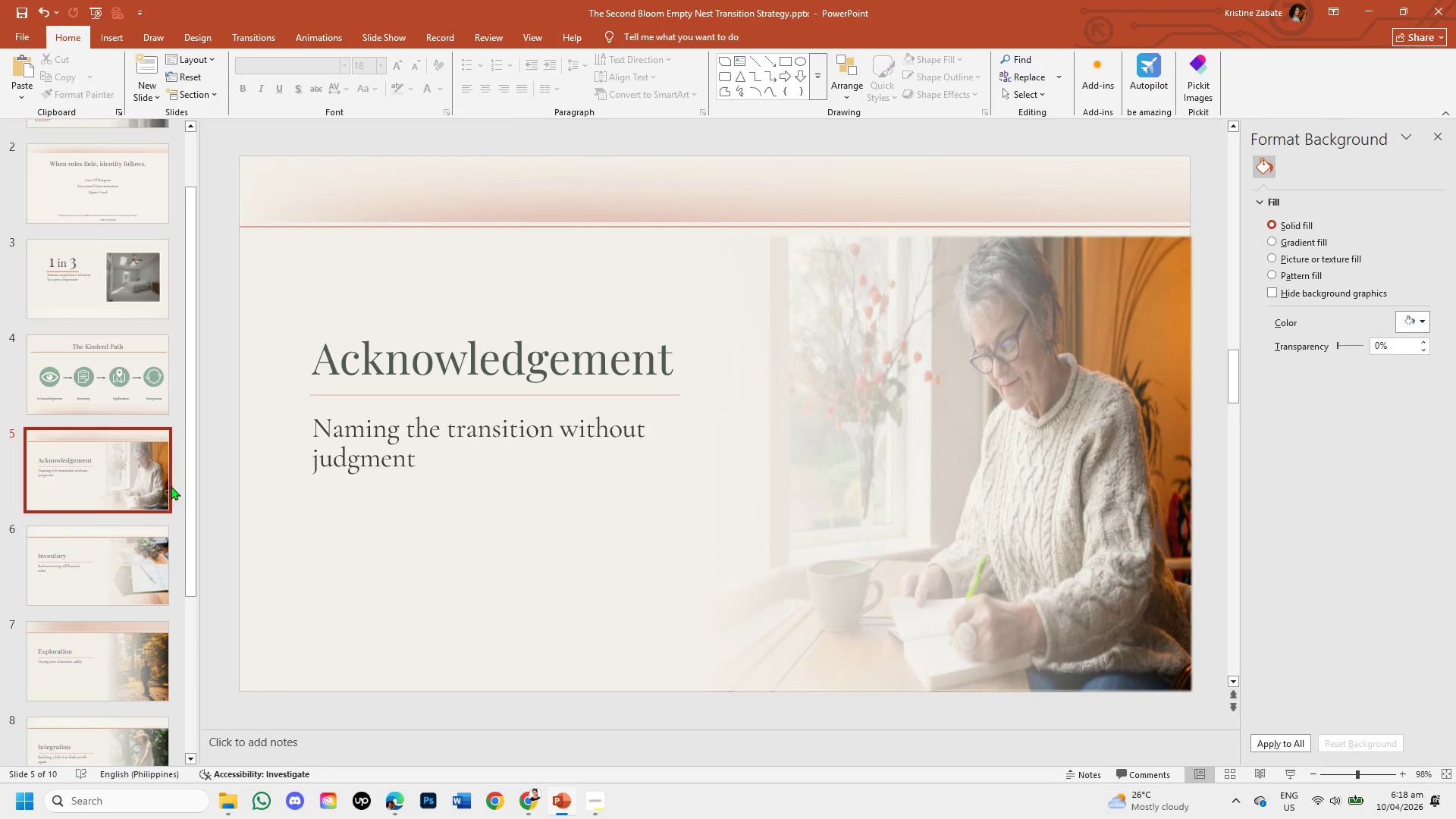 
left_click_drag(start_coordinate=[191, 461], to_coordinate=[186, 553])
 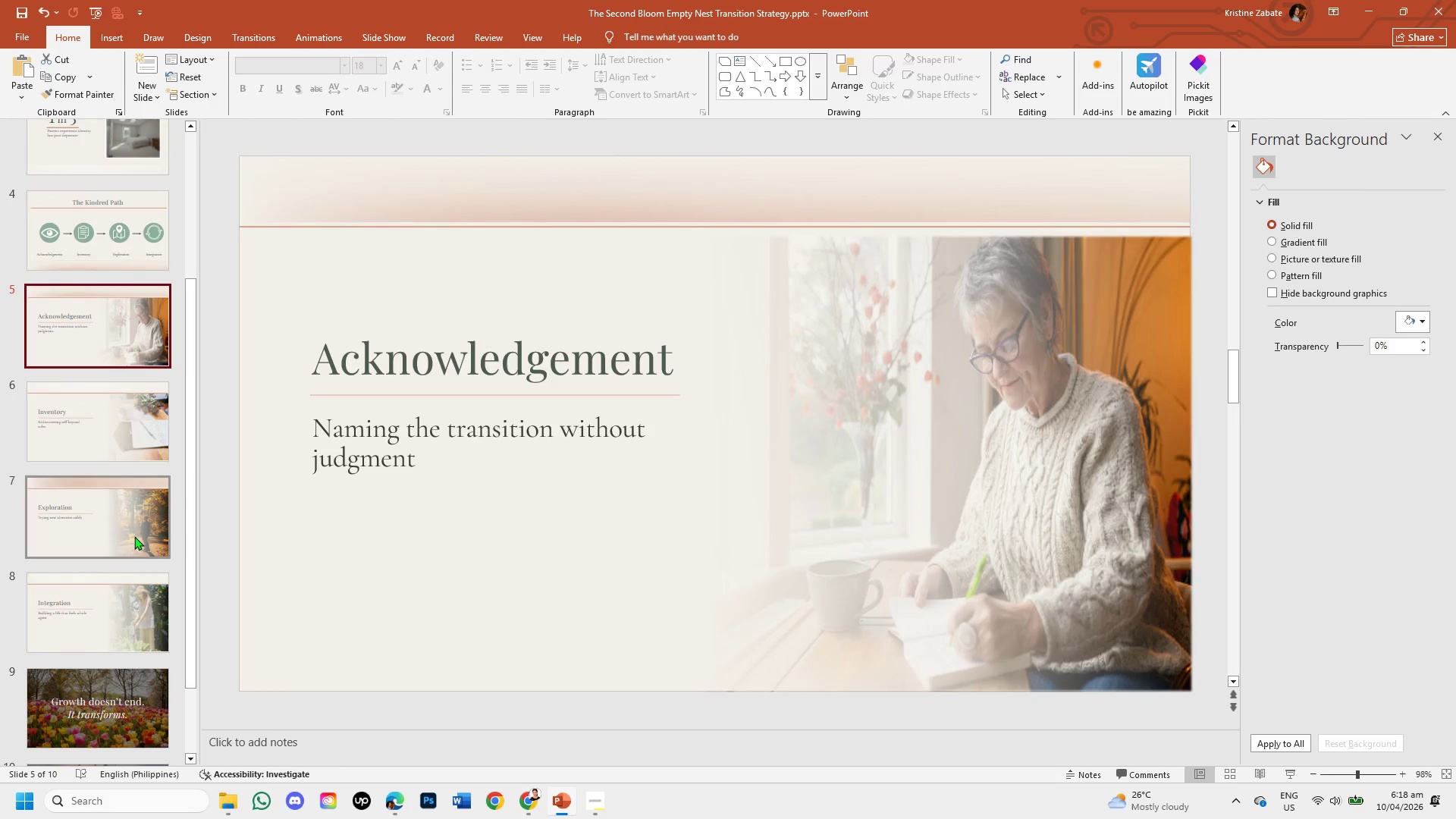 
left_click([134, 536])
 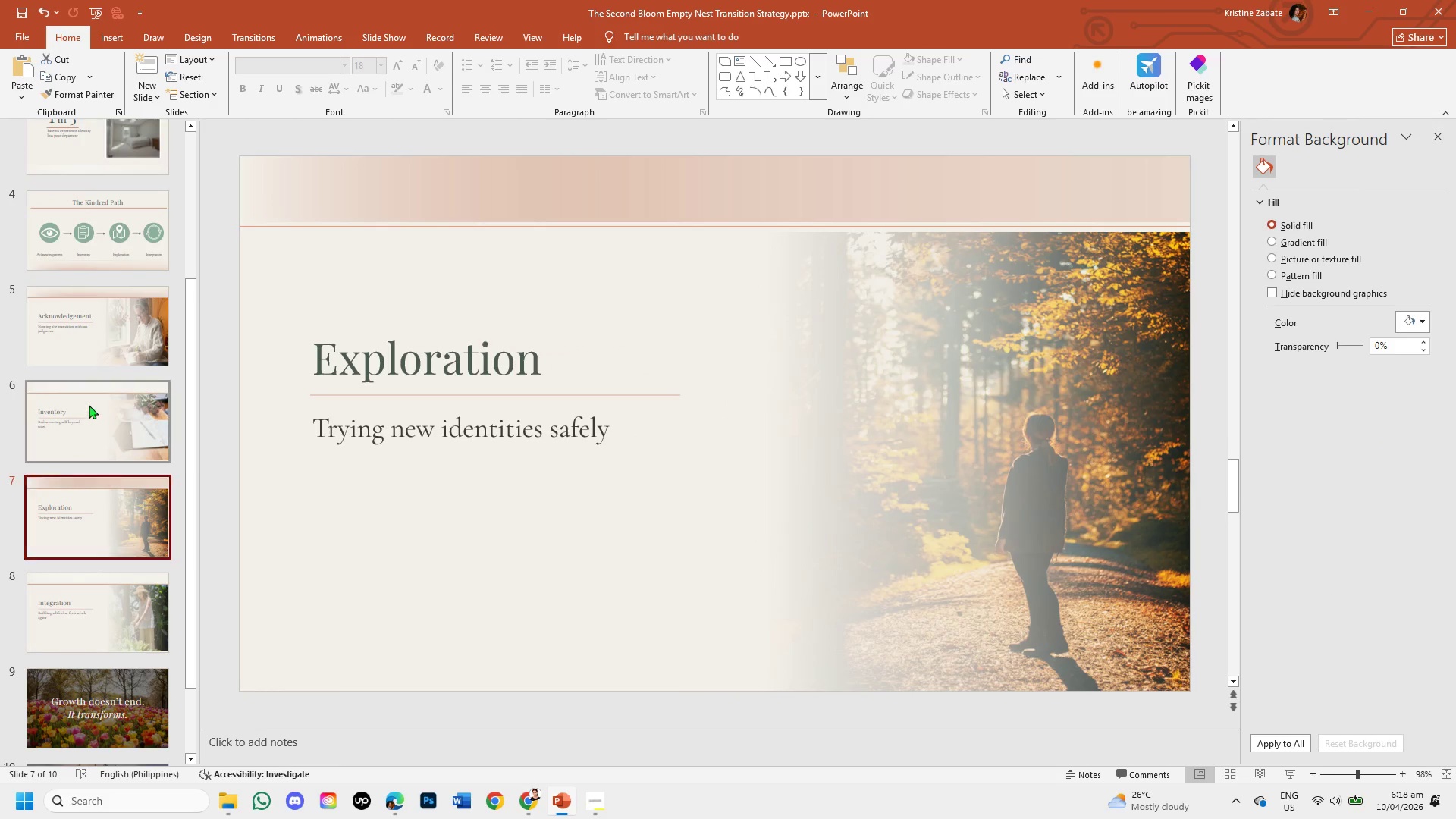 
left_click([89, 404])
 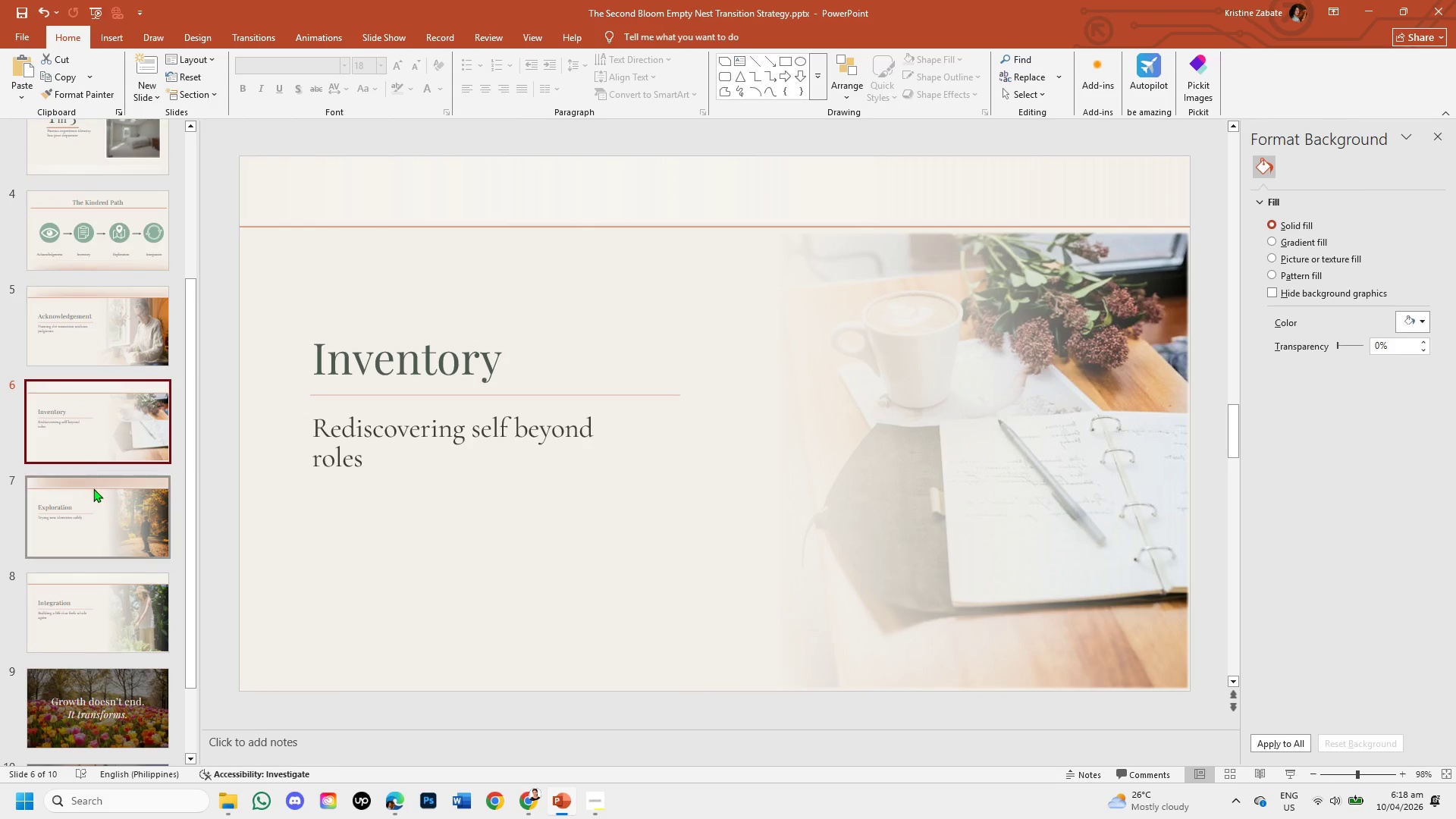 
left_click([93, 497])
 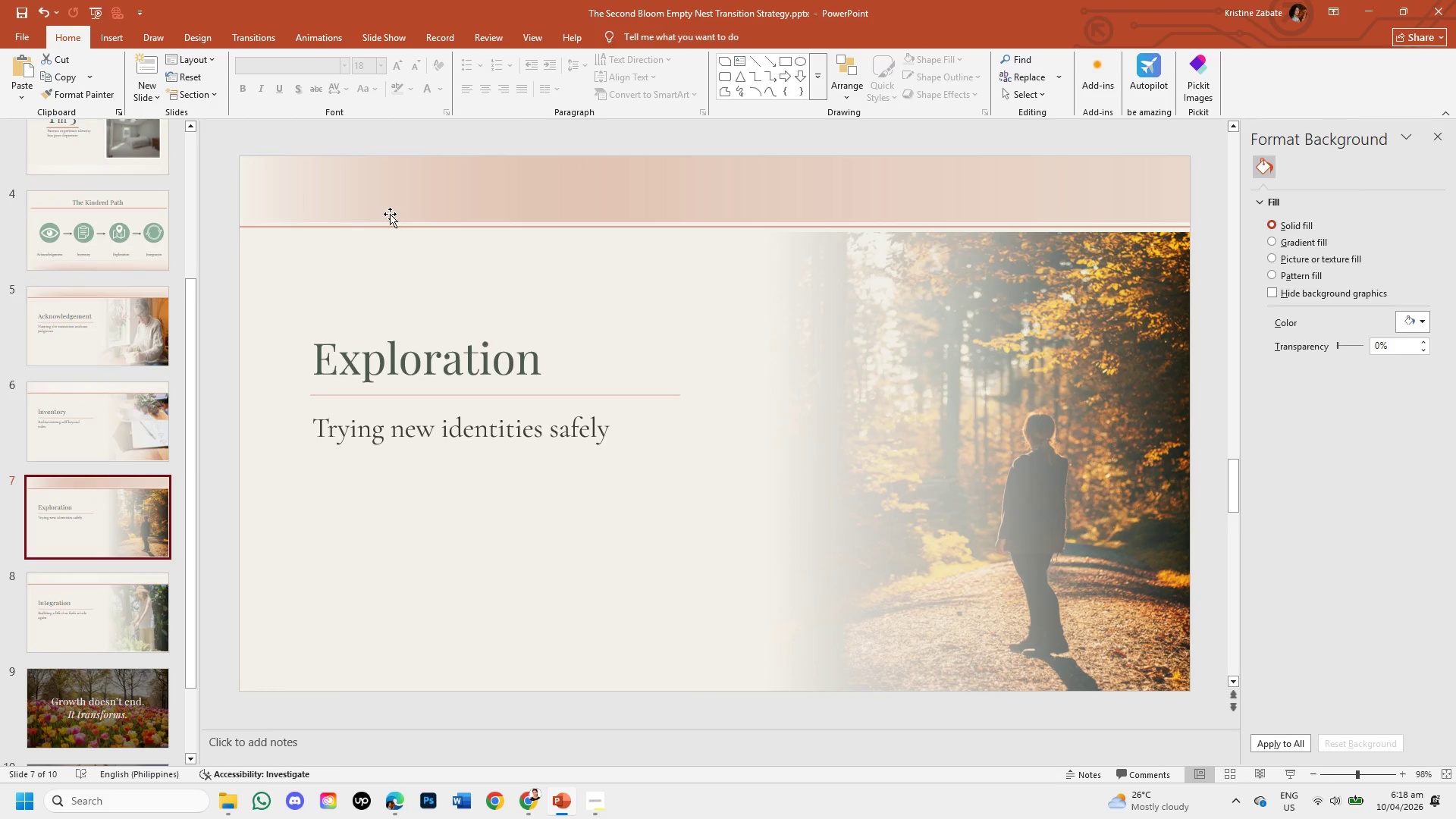 
key(Control+V)
 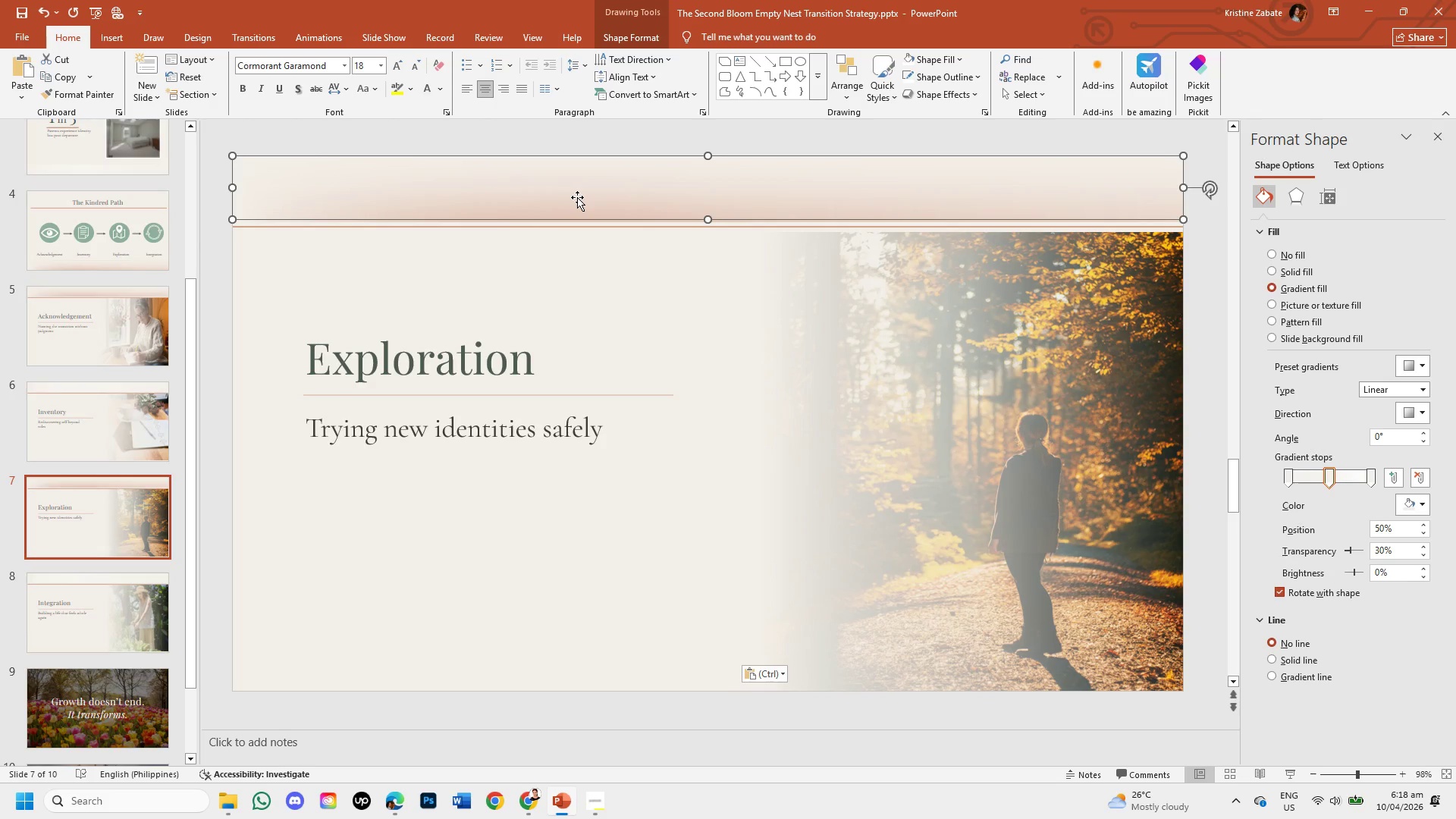 
left_click_drag(start_coordinate=[577, 197], to_coordinate=[582, 193])
 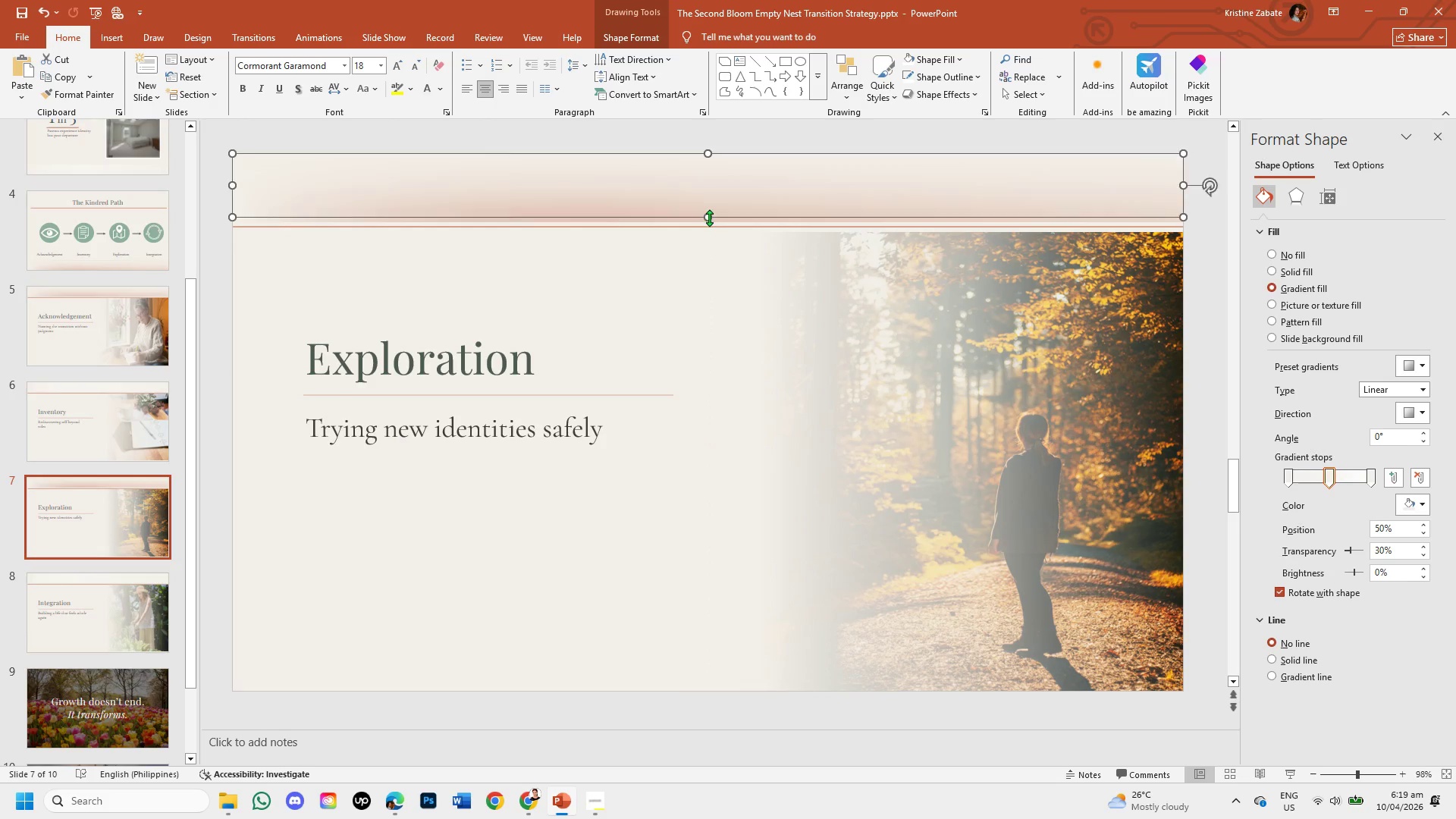 
wait(8.53)
 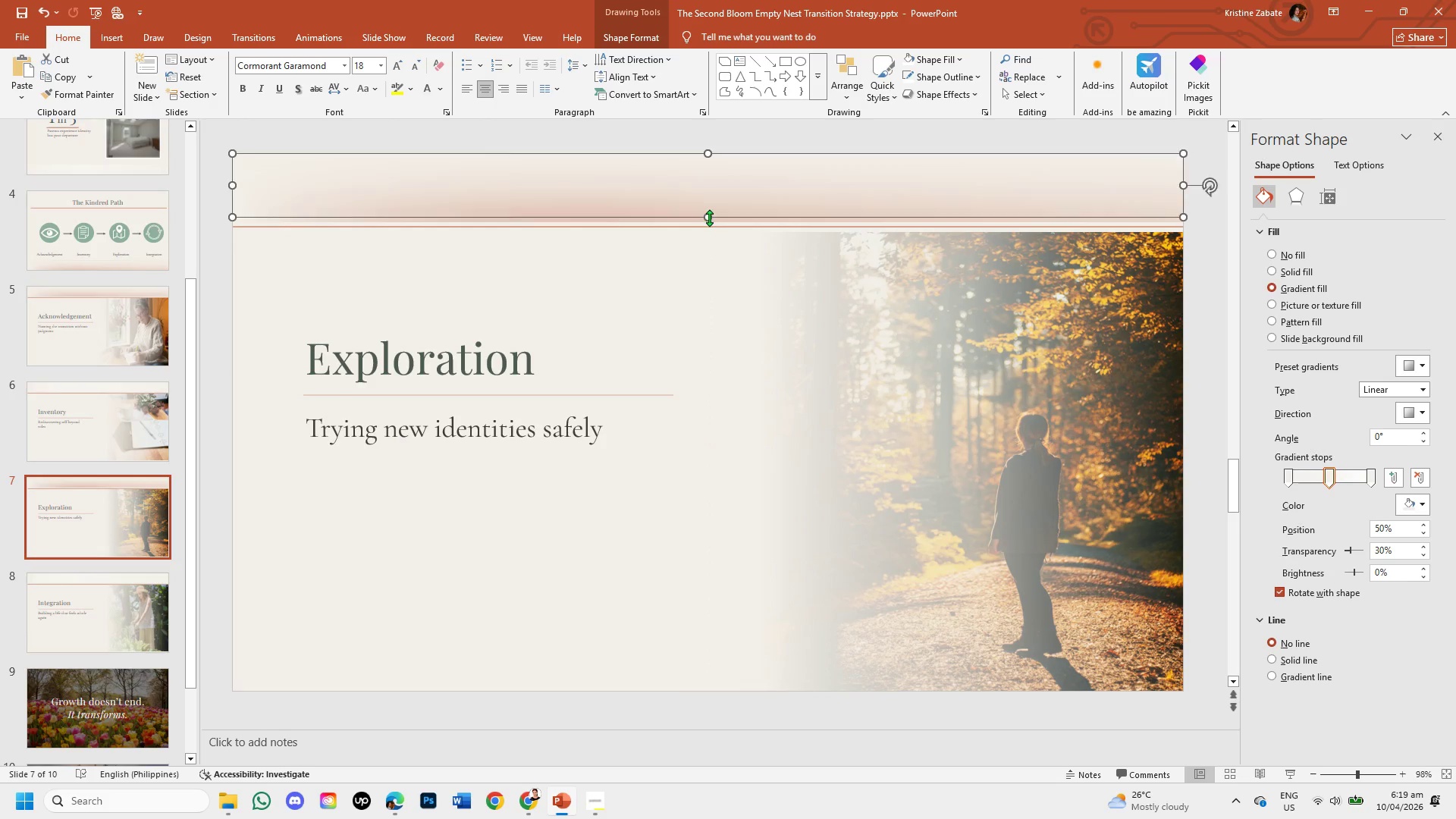 
left_click_drag(start_coordinate=[707, 152], to_coordinate=[708, 156])
 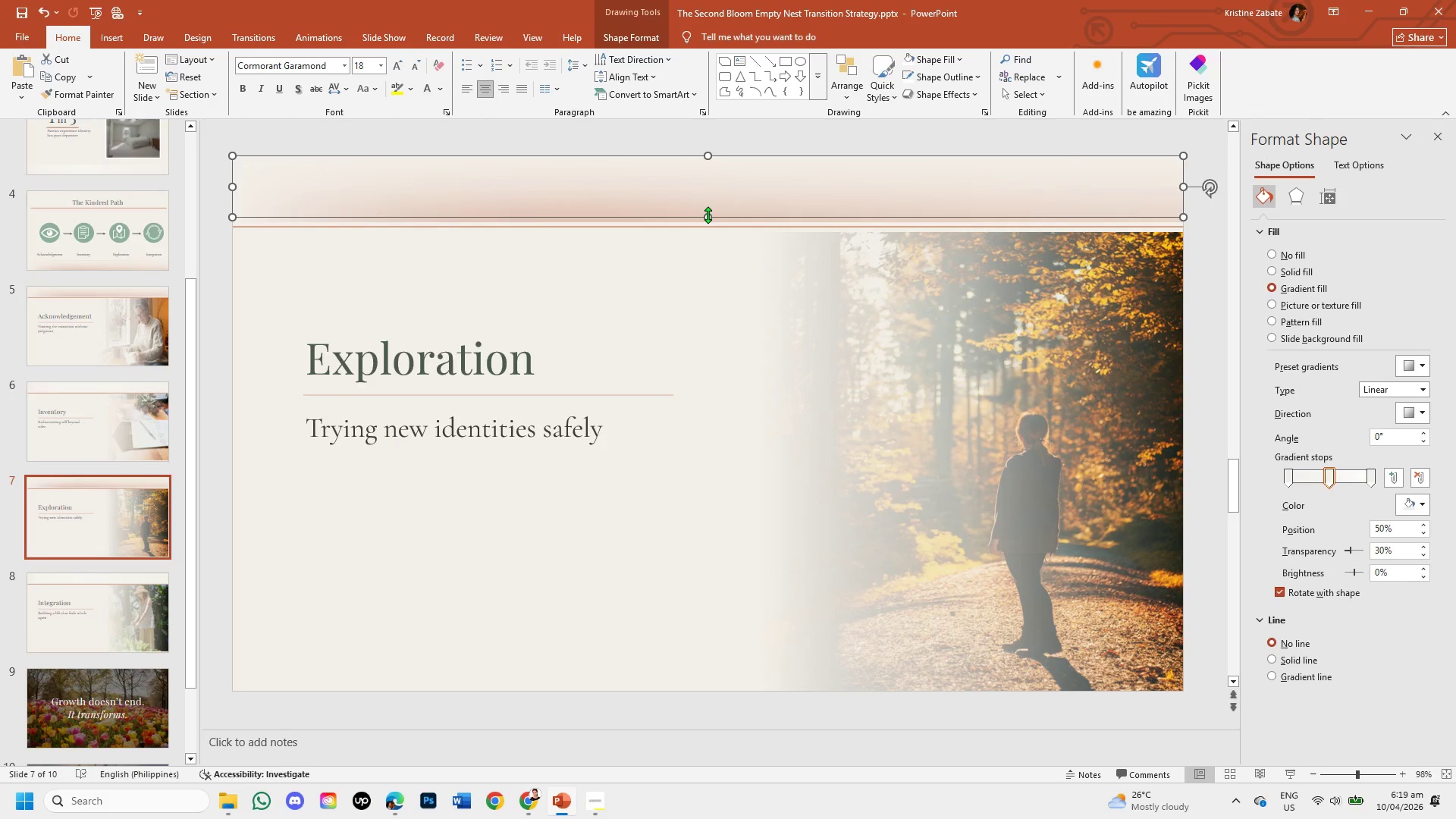 
left_click_drag(start_coordinate=[708, 215], to_coordinate=[708, 222])
 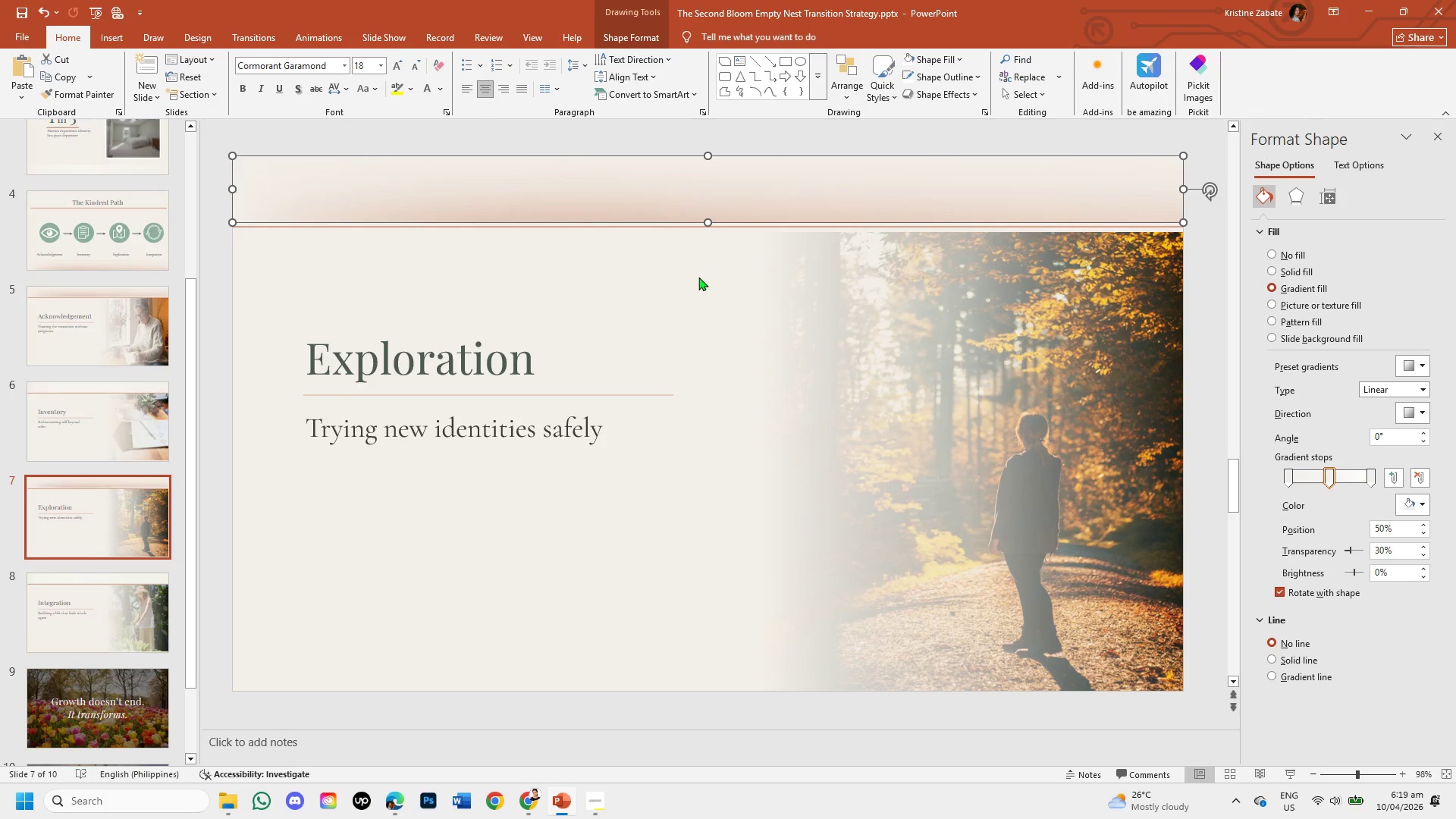 
left_click([698, 277])
 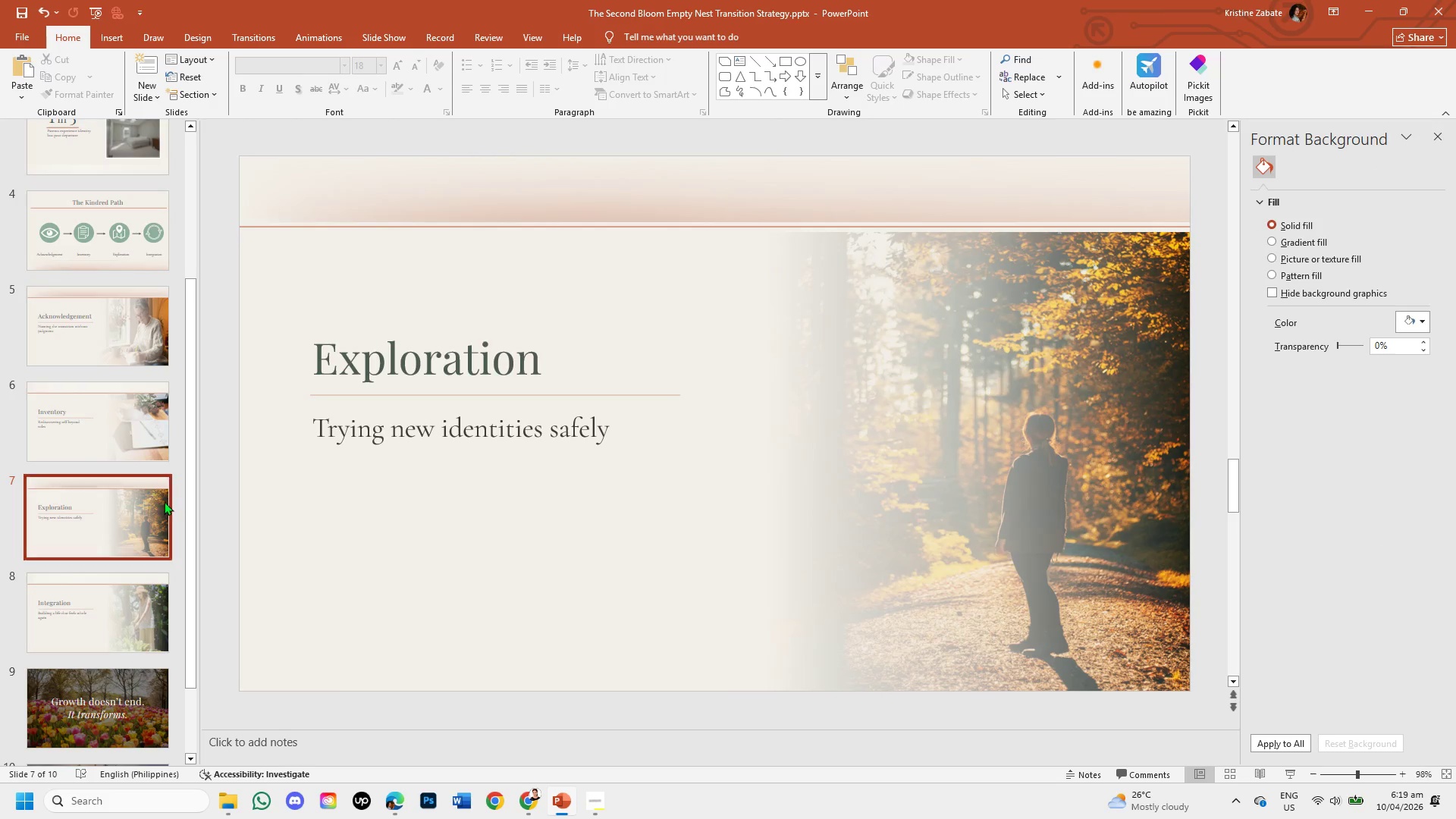 
left_click_drag(start_coordinate=[192, 457], to_coordinate=[193, 579])
 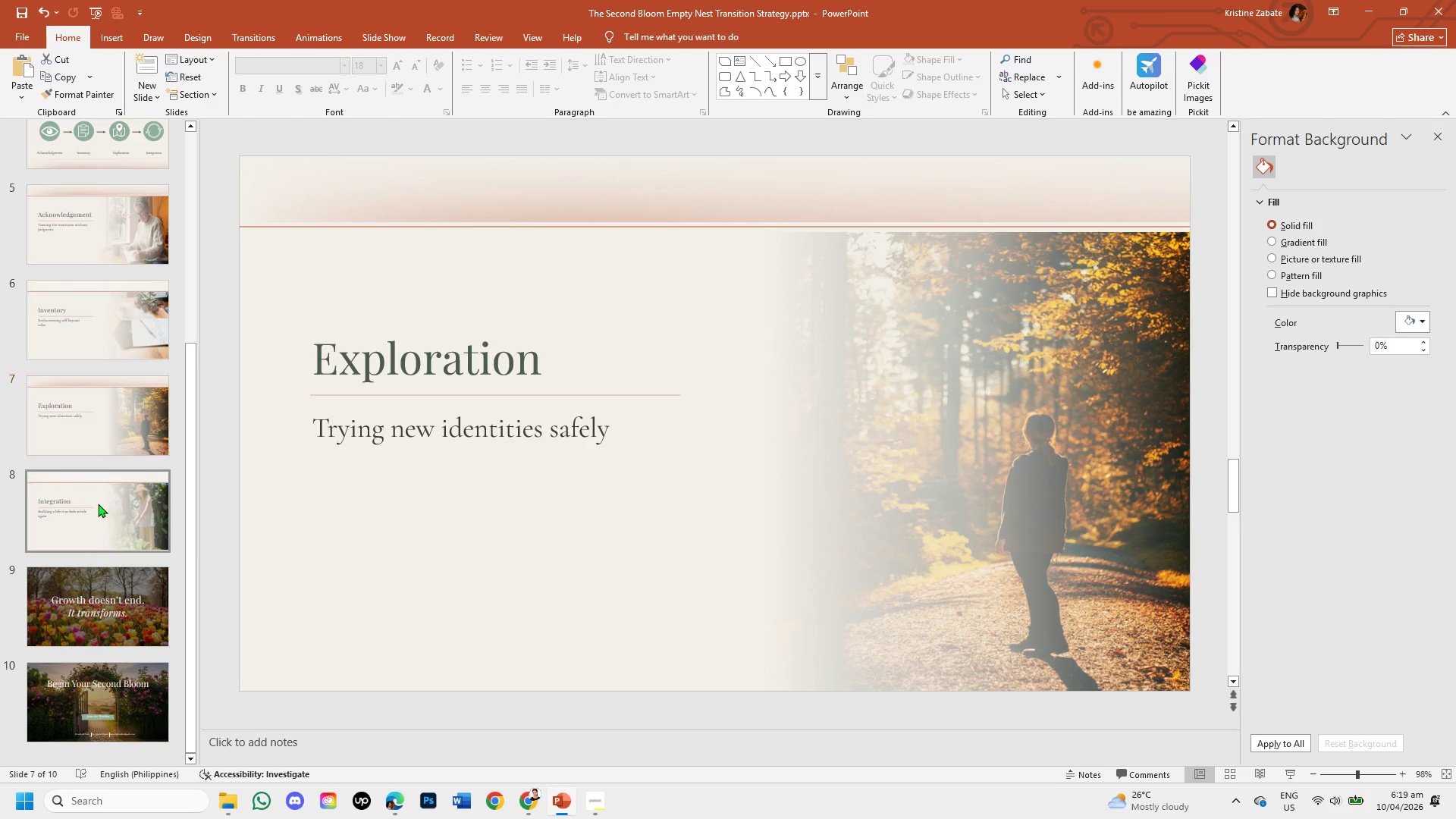 
left_click([98, 504])
 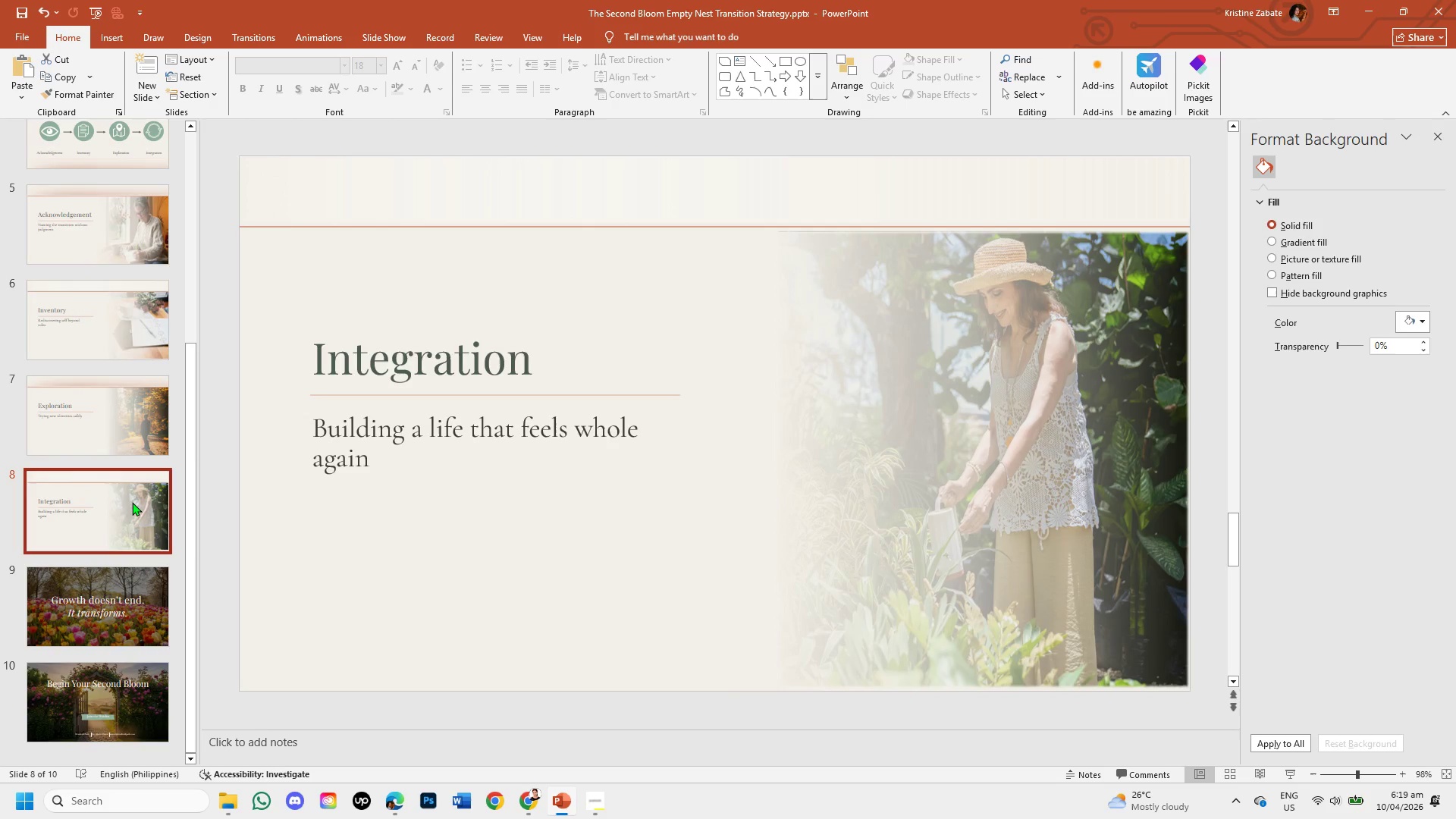 
left_click([72, 415])
 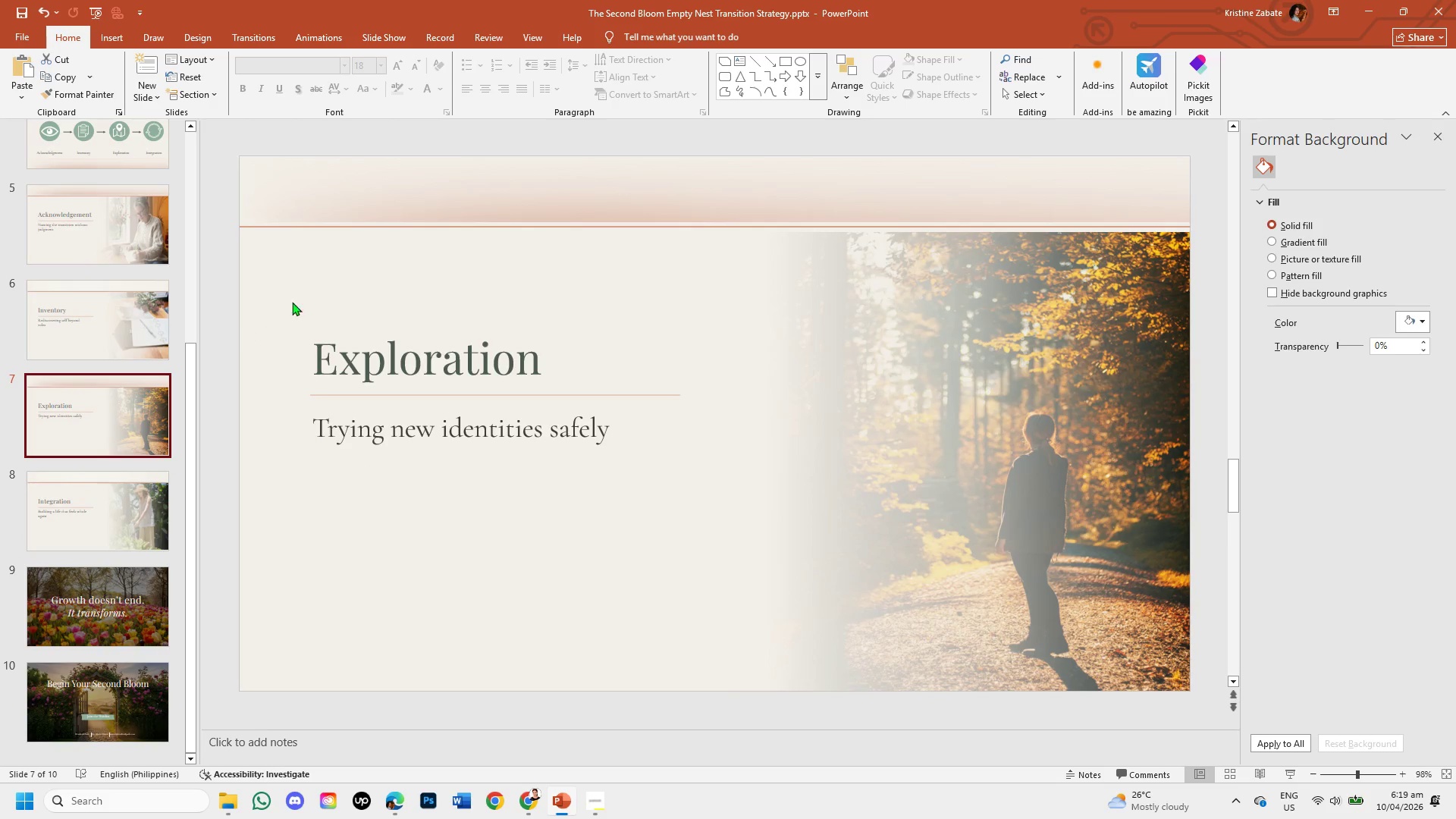 
left_click([357, 191])
 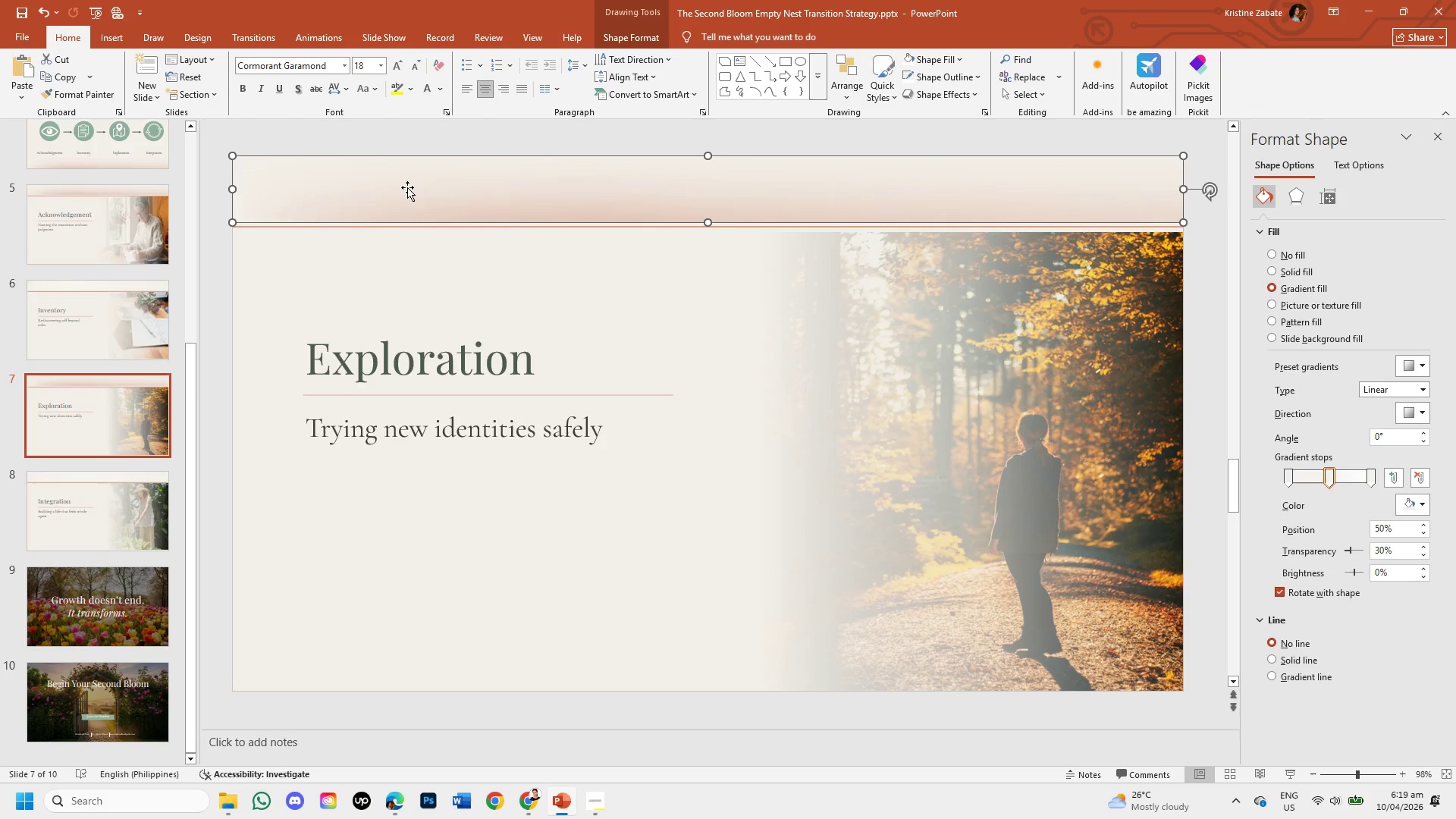 
wait(5.23)
 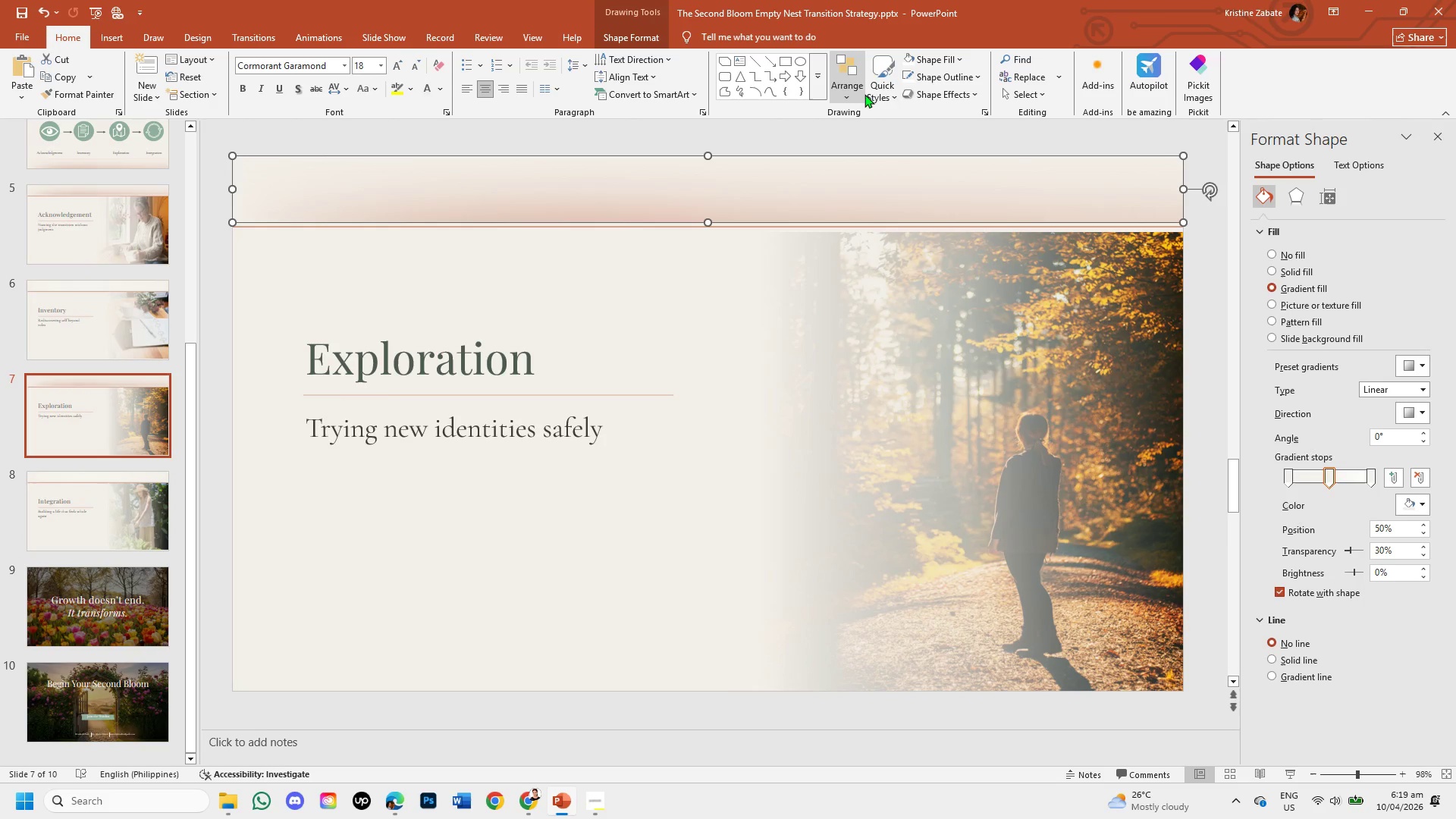 
left_click_drag(start_coordinate=[192, 378], to_coordinate=[187, 212])
 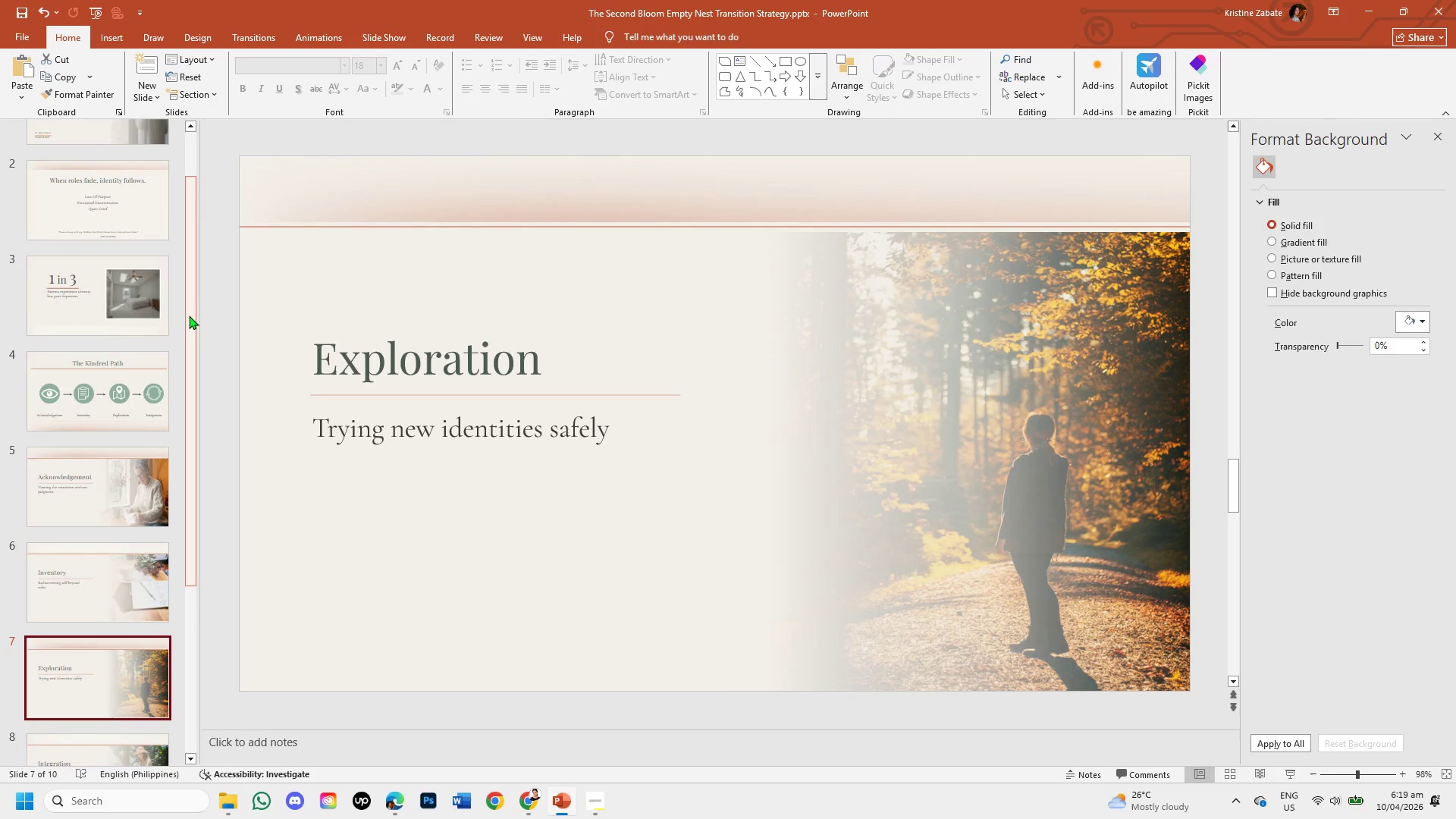 
left_click_drag(start_coordinate=[189, 308], to_coordinate=[204, 181])
 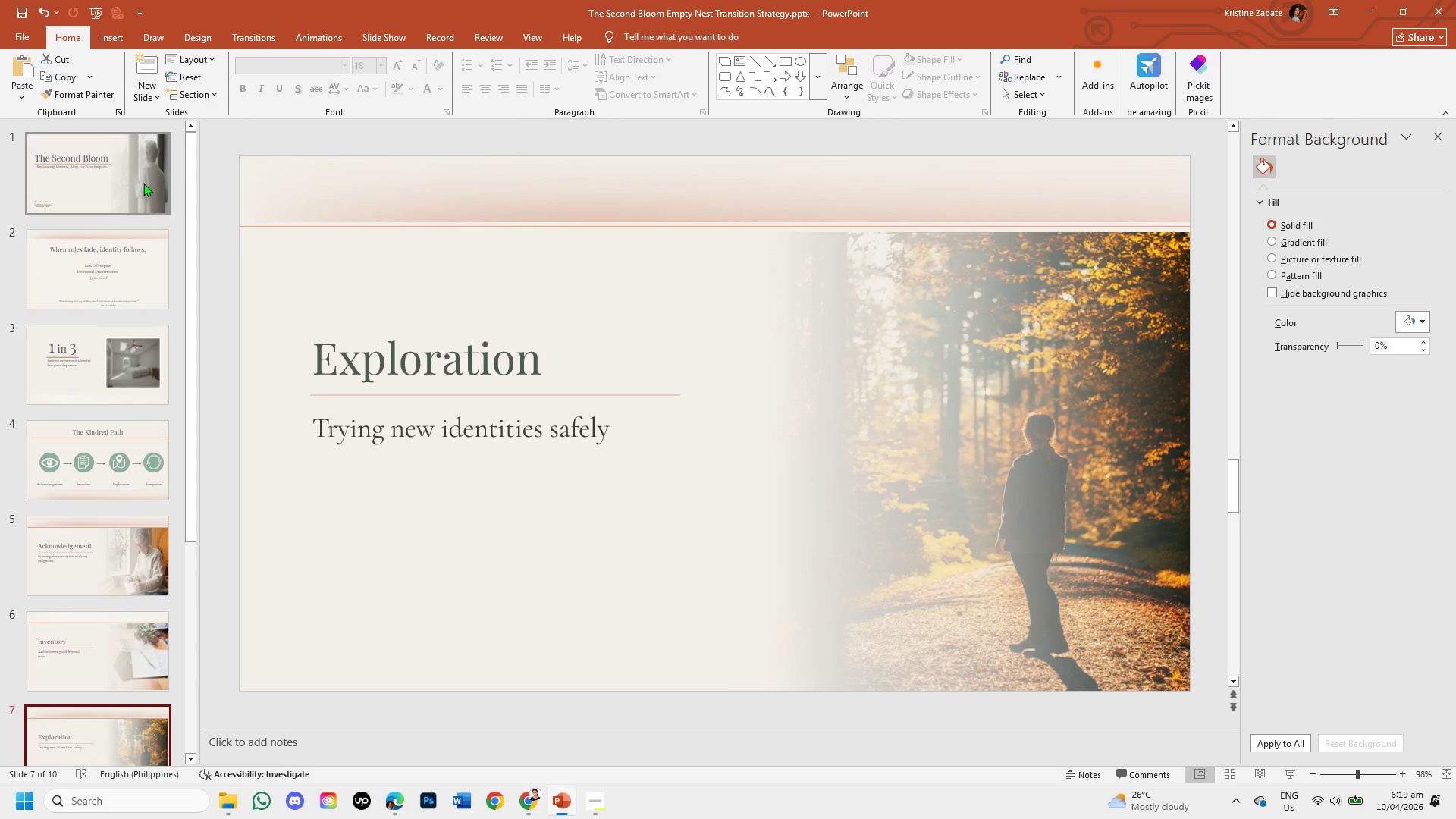 
left_click([143, 183])
 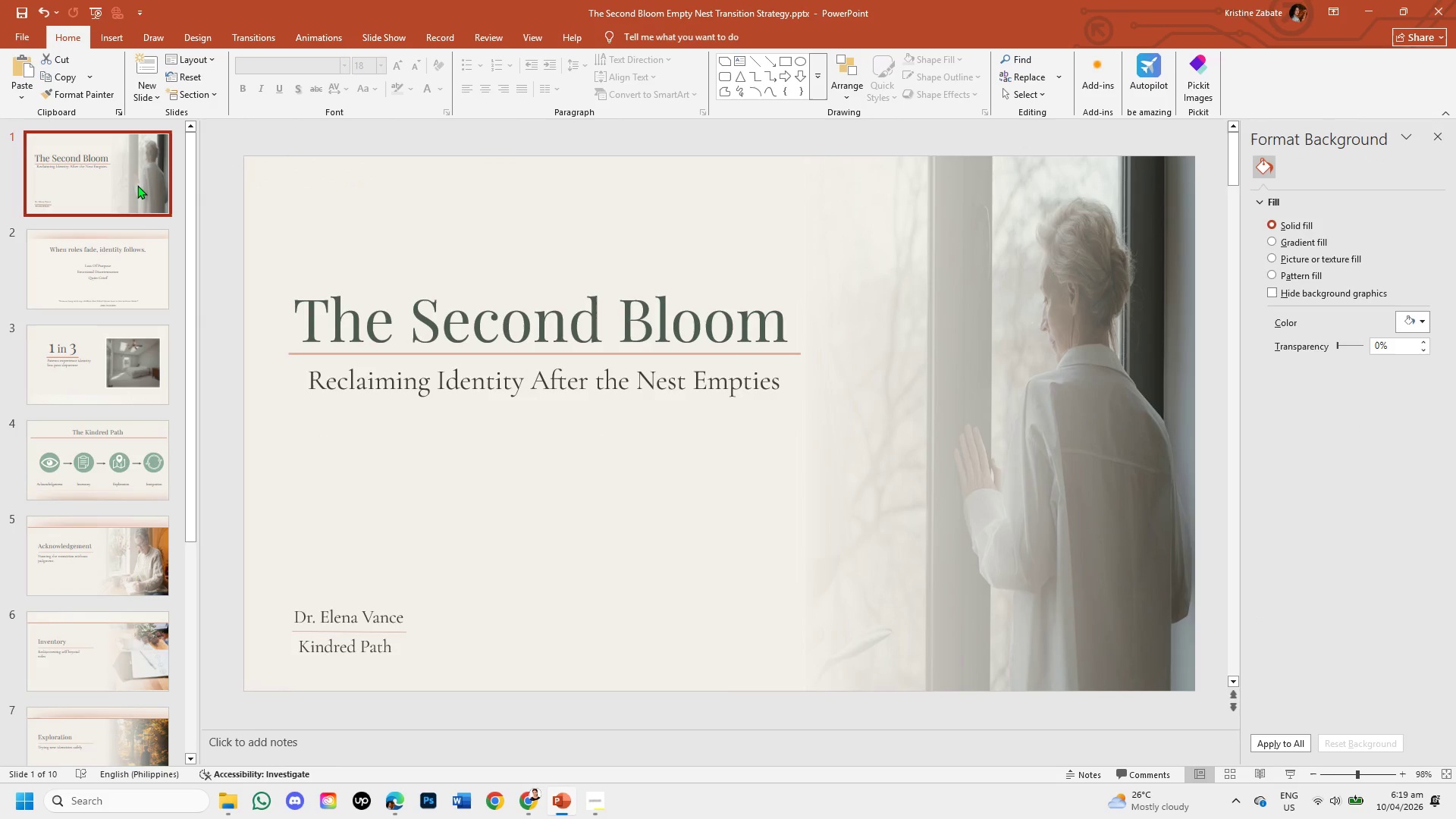 
left_click([89, 271])